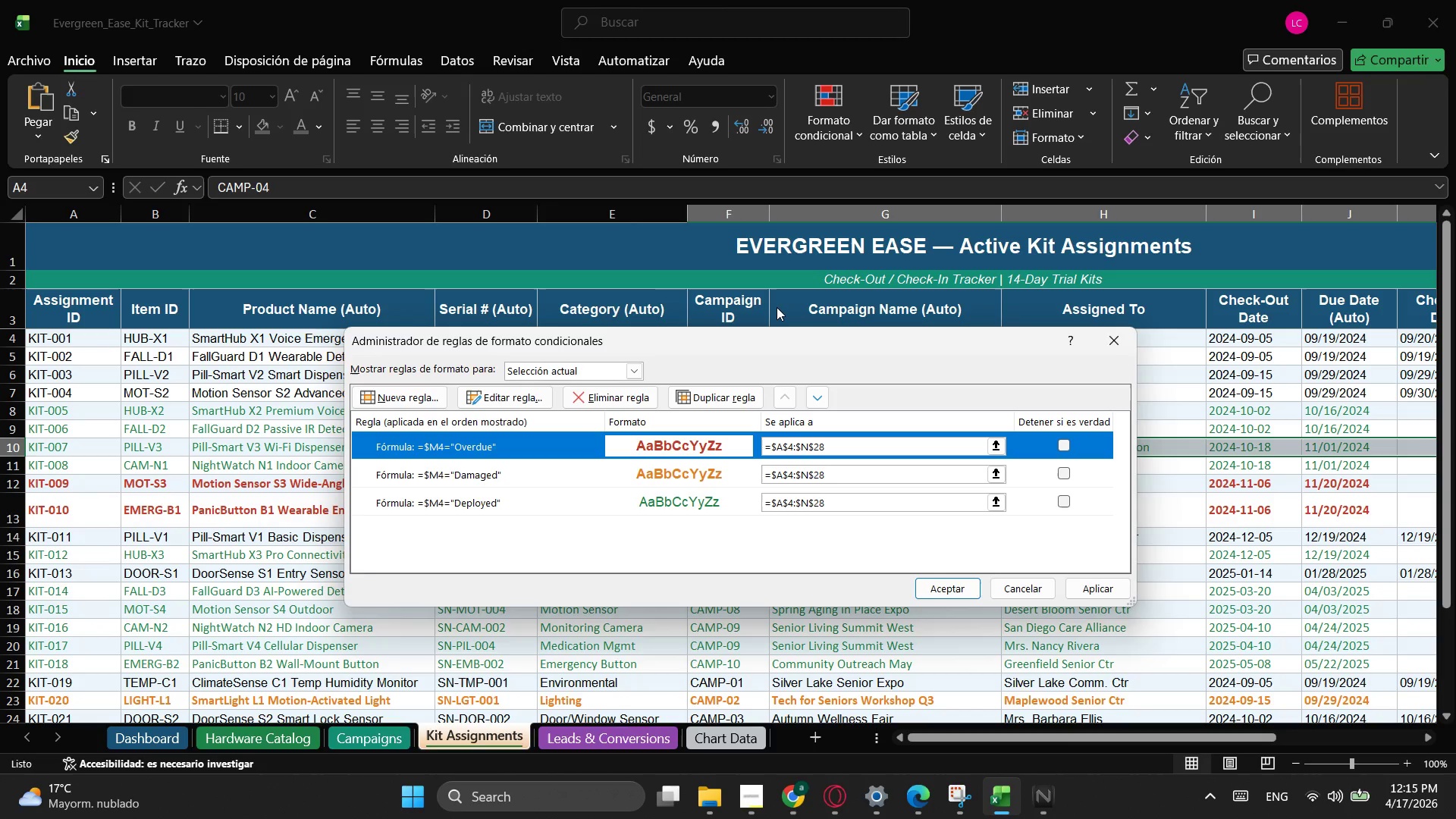 
key(Alt+Tab)
 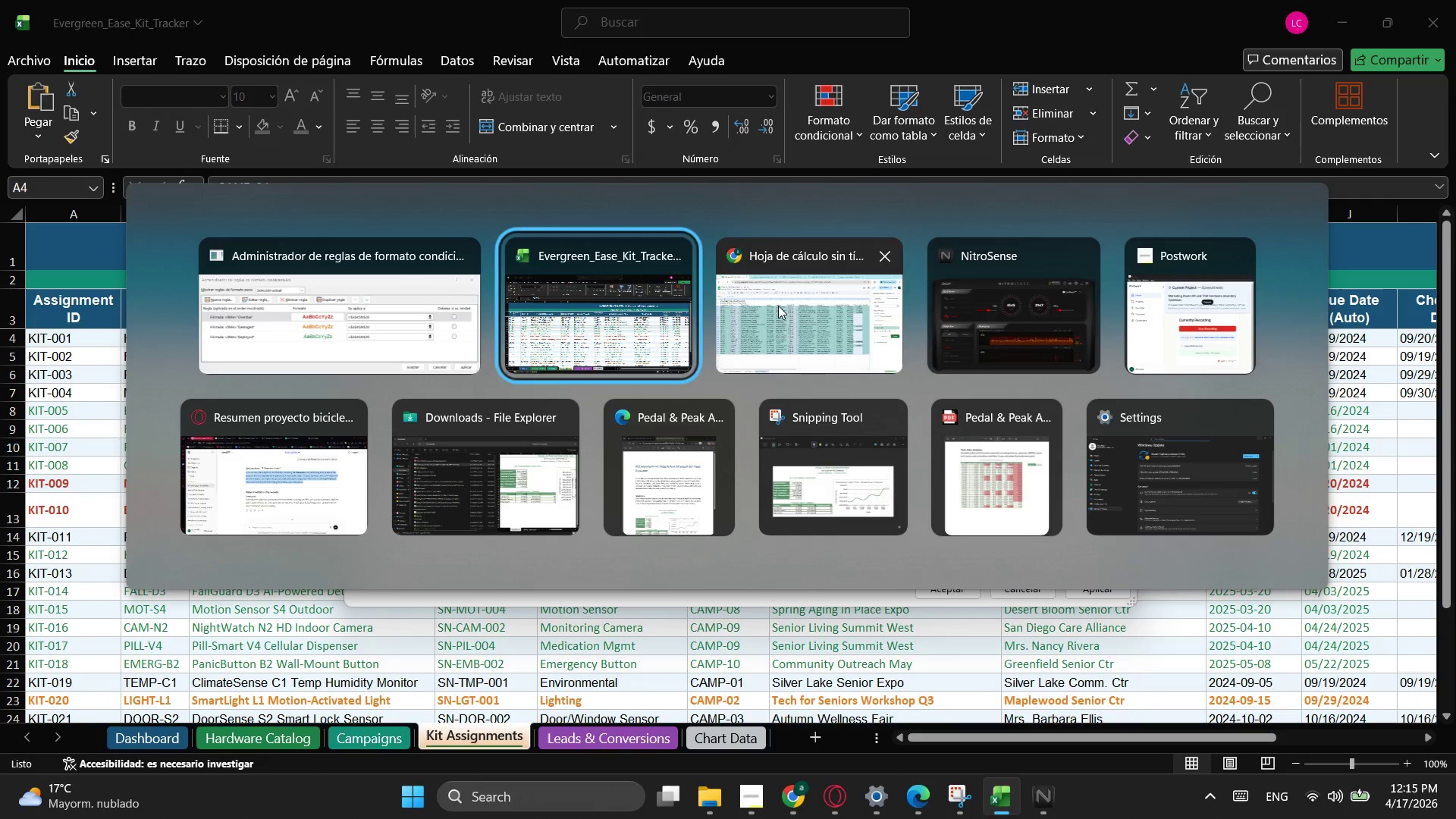 
key(Alt+Tab)
 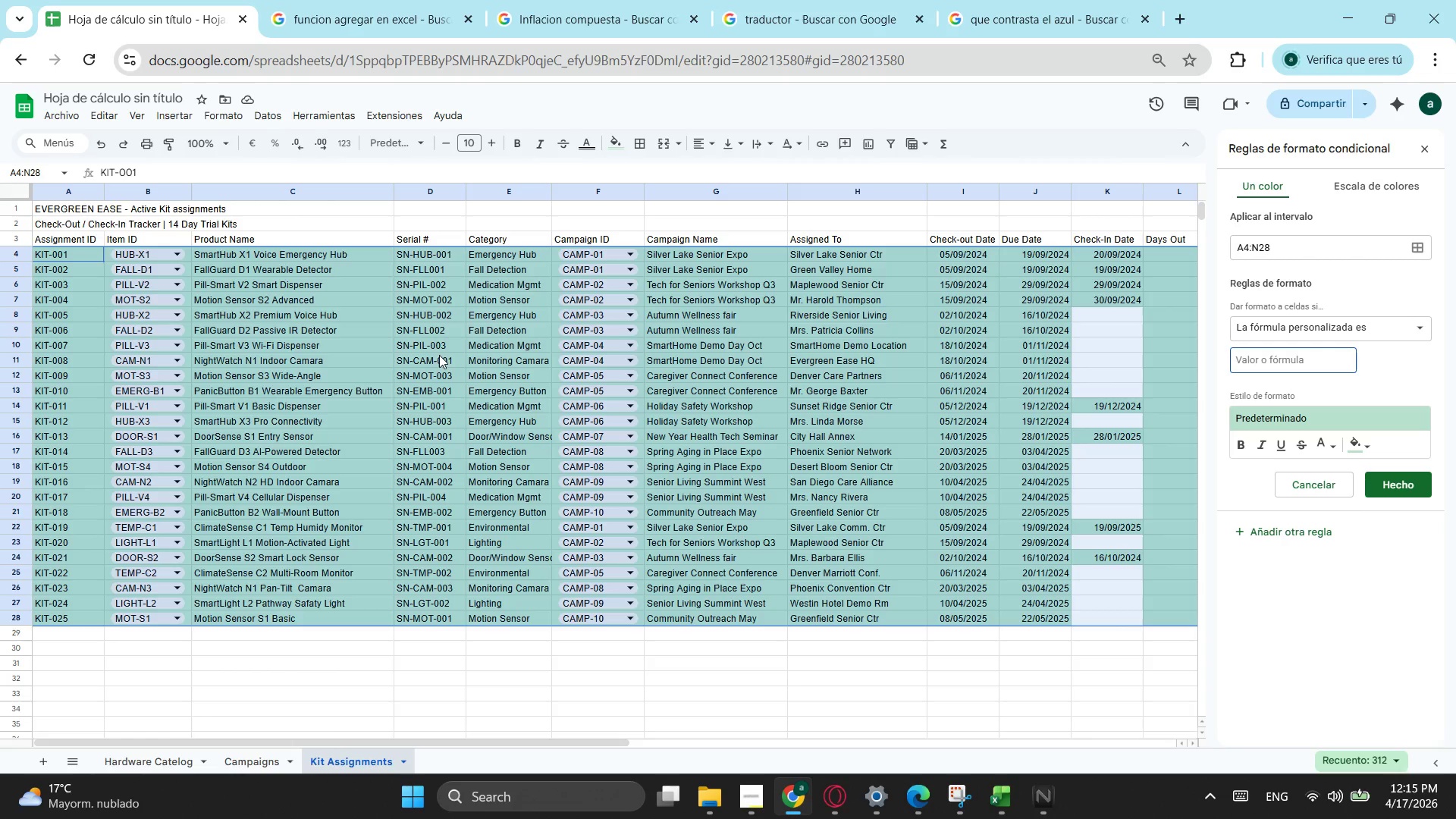 
left_click([438, 355])
 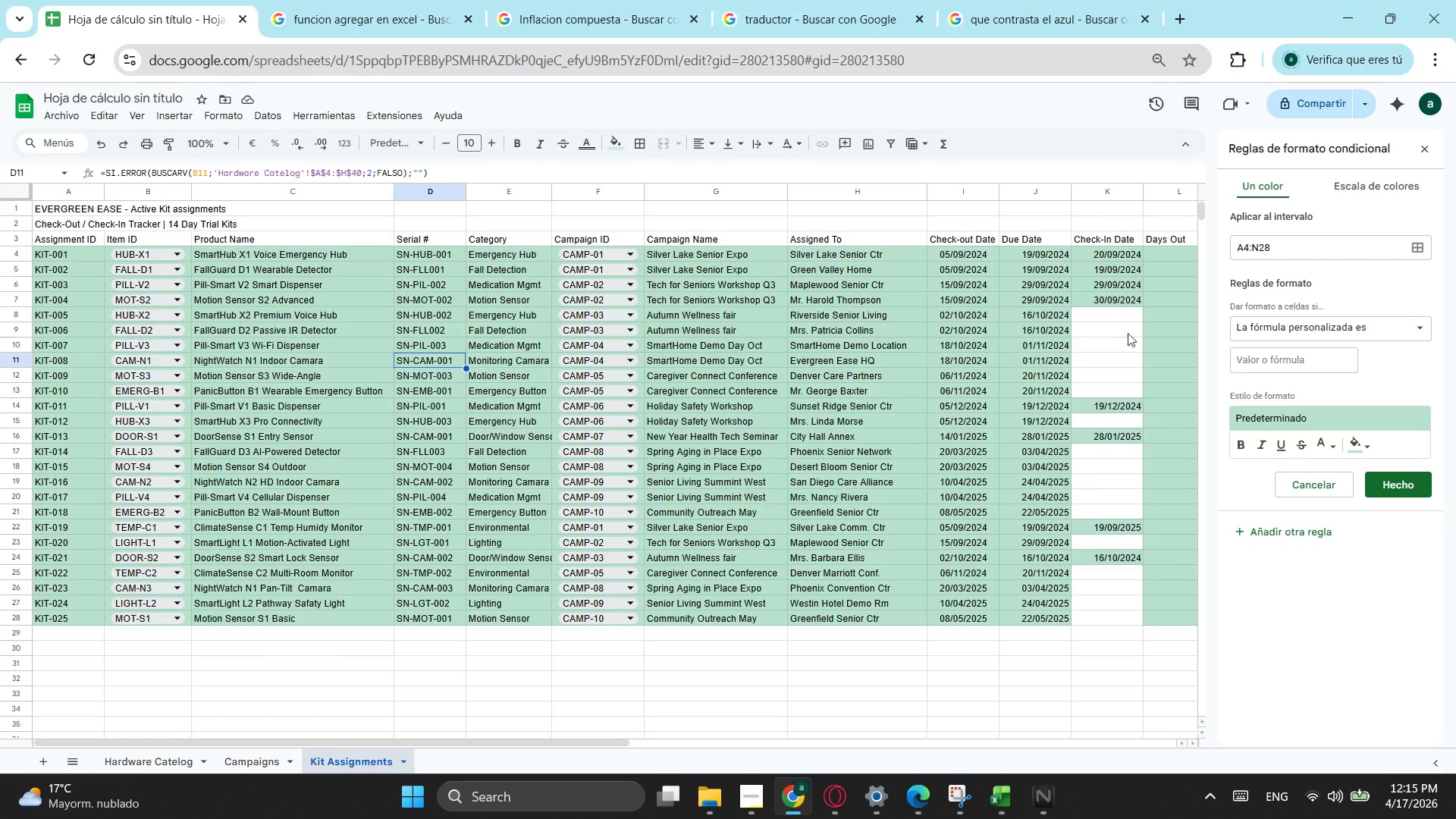 
scroll: coordinate [1266, 323], scroll_direction: up, amount: 2.0
 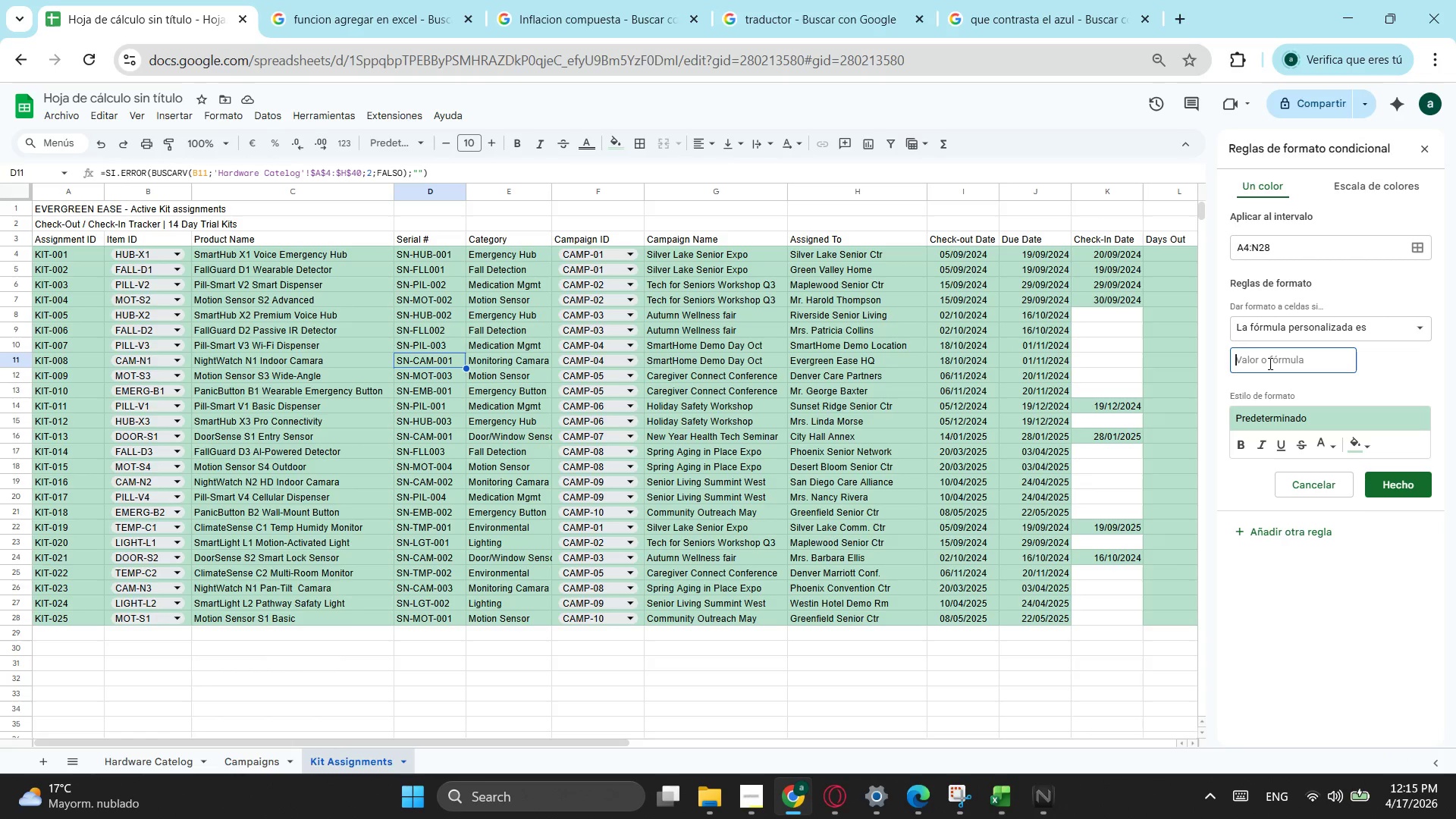 
left_click([1269, 363])
 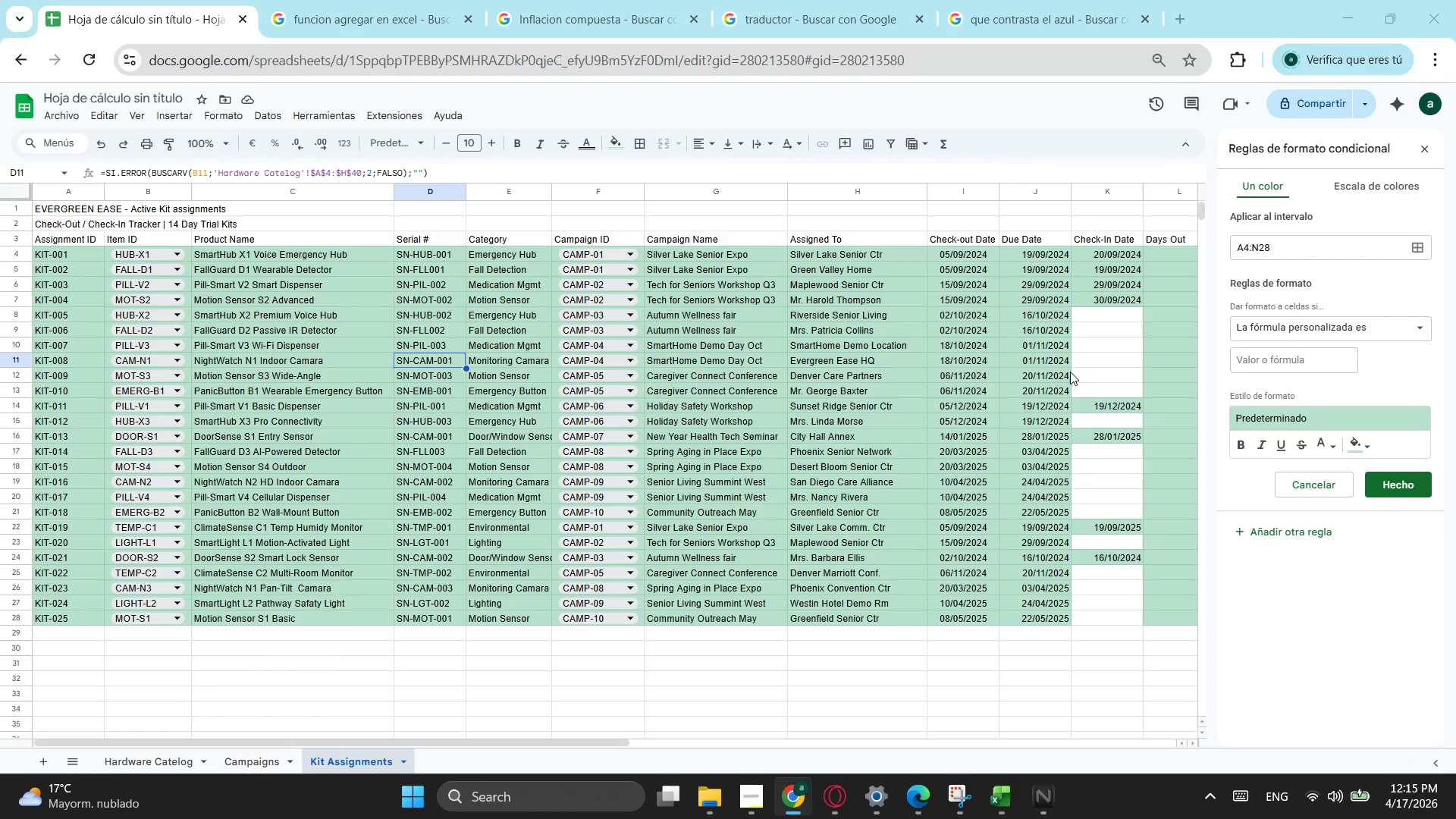 
key(Alt+Tab)
 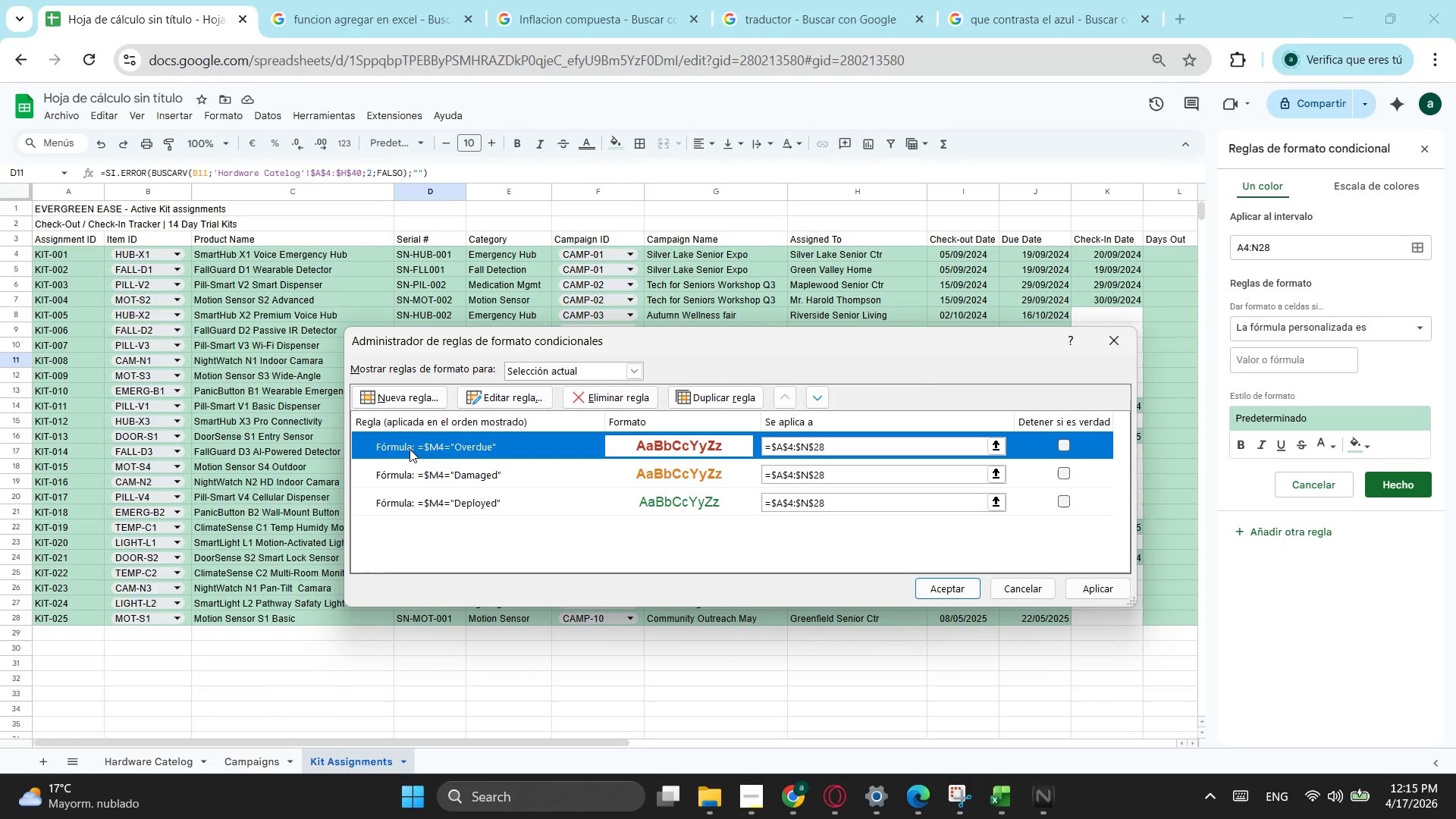 
double_click([410, 449])
 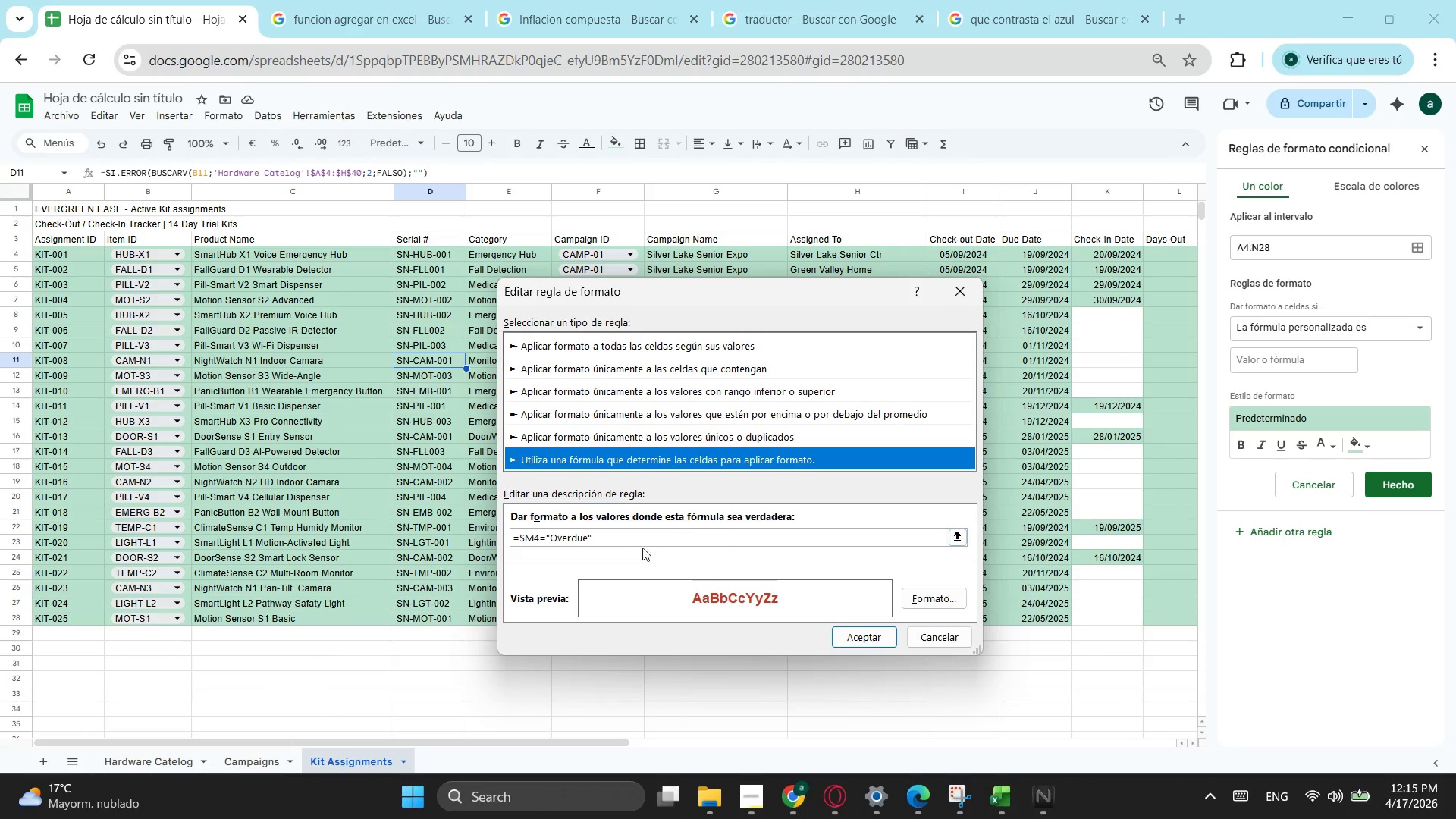 
left_click_drag(start_coordinate=[637, 536], to_coordinate=[503, 542])
 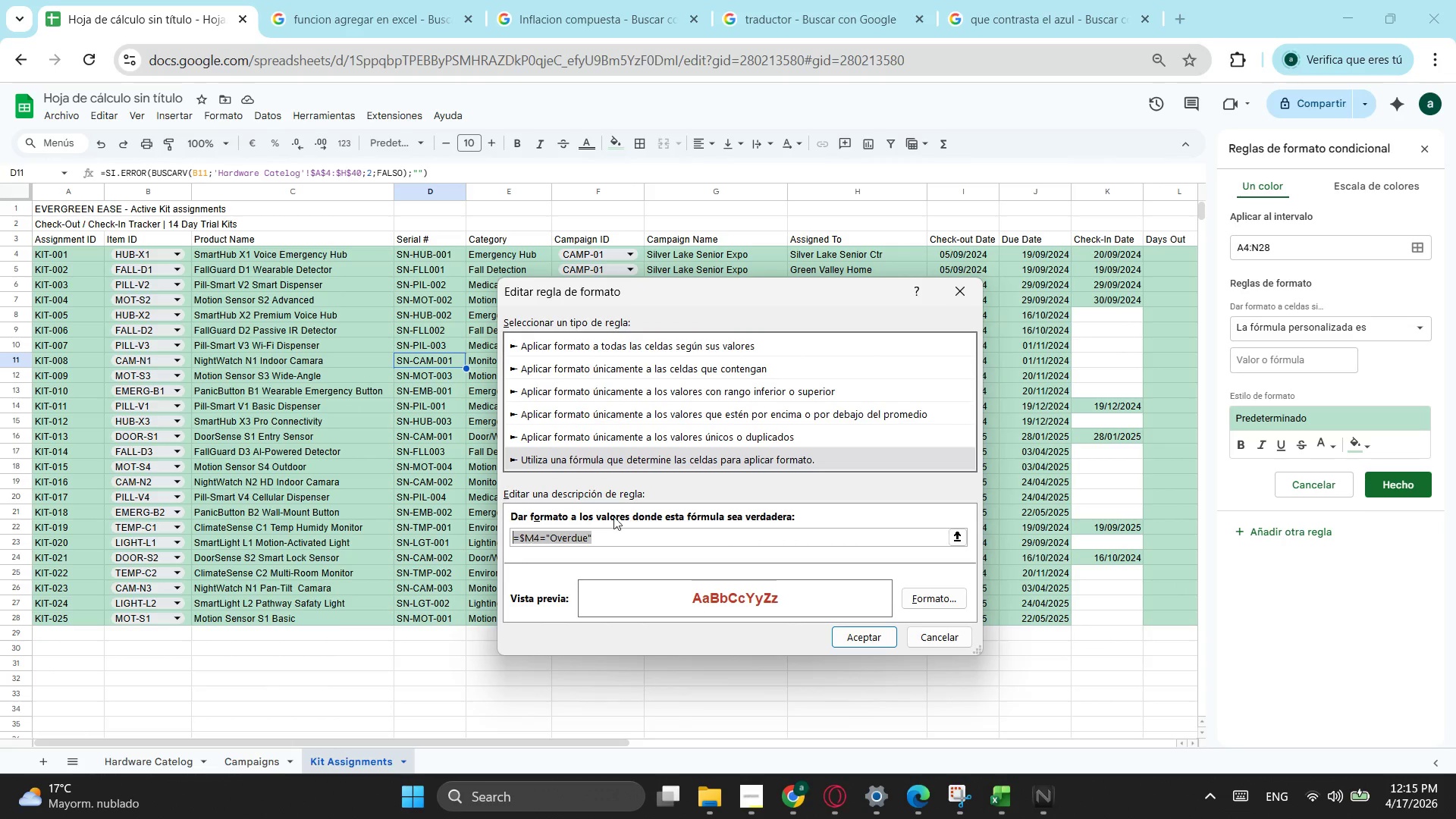 
key(Control+ControlLeft)
 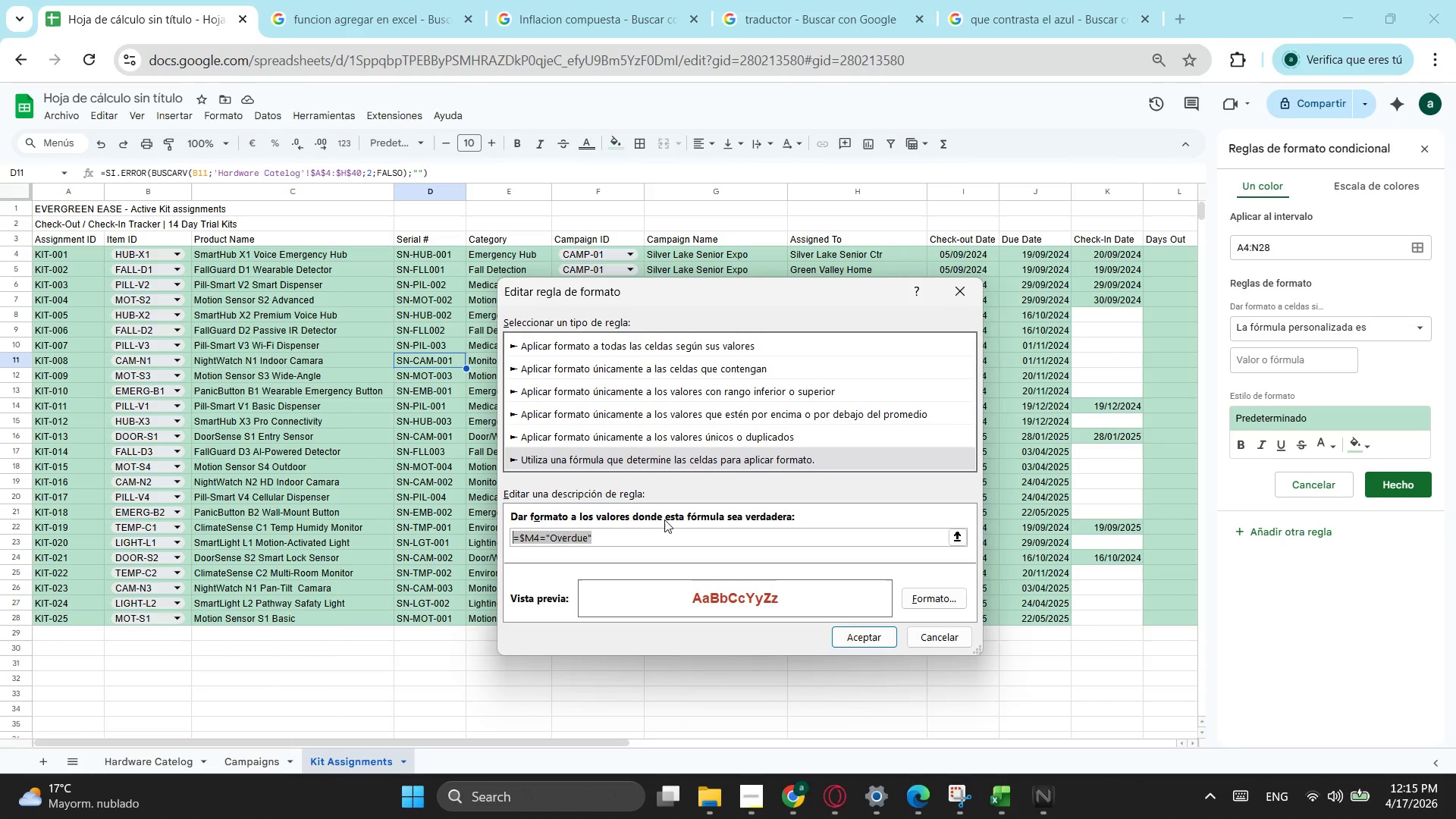 
key(Control+C)
 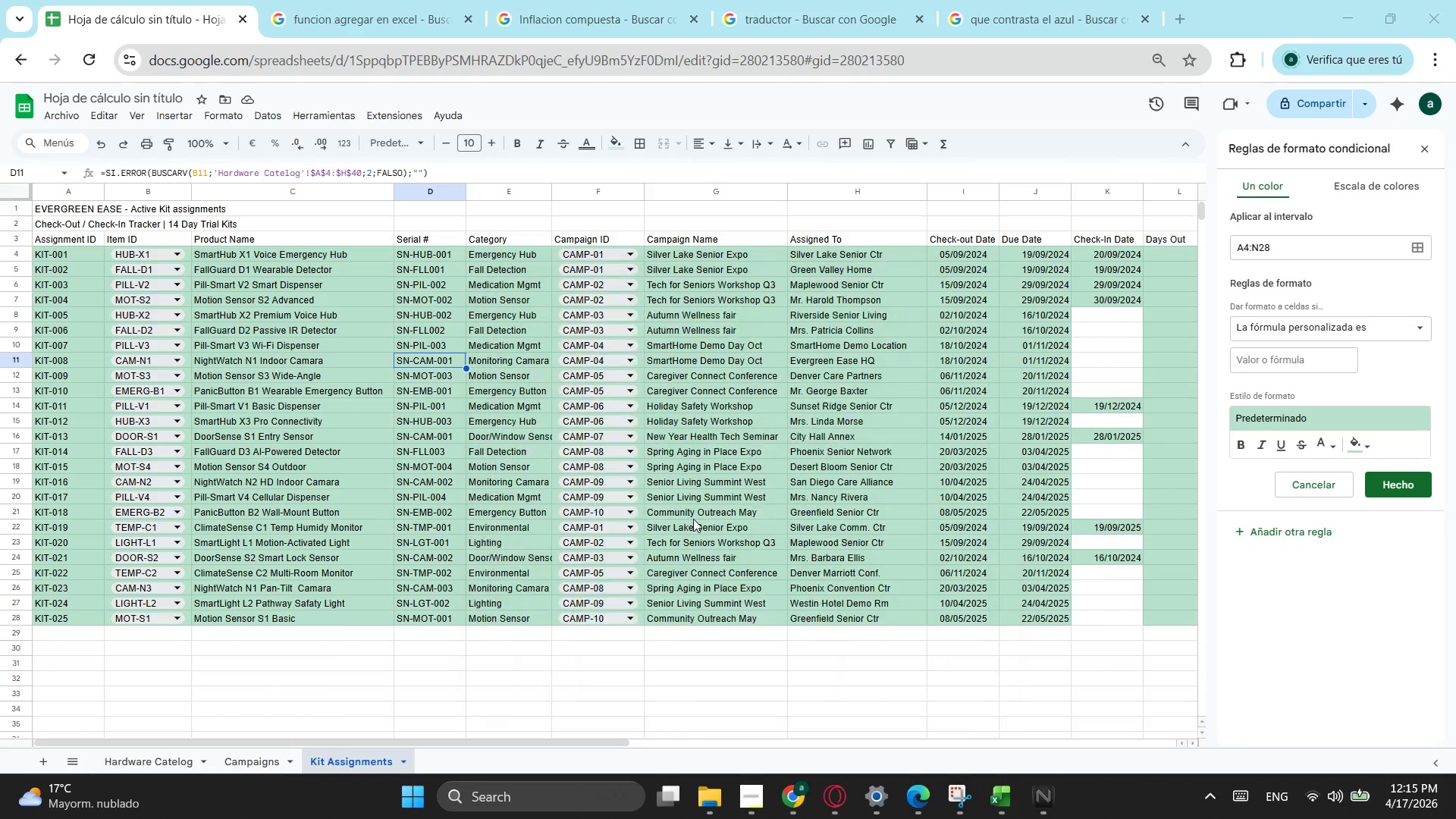 
key(Alt+Tab)
 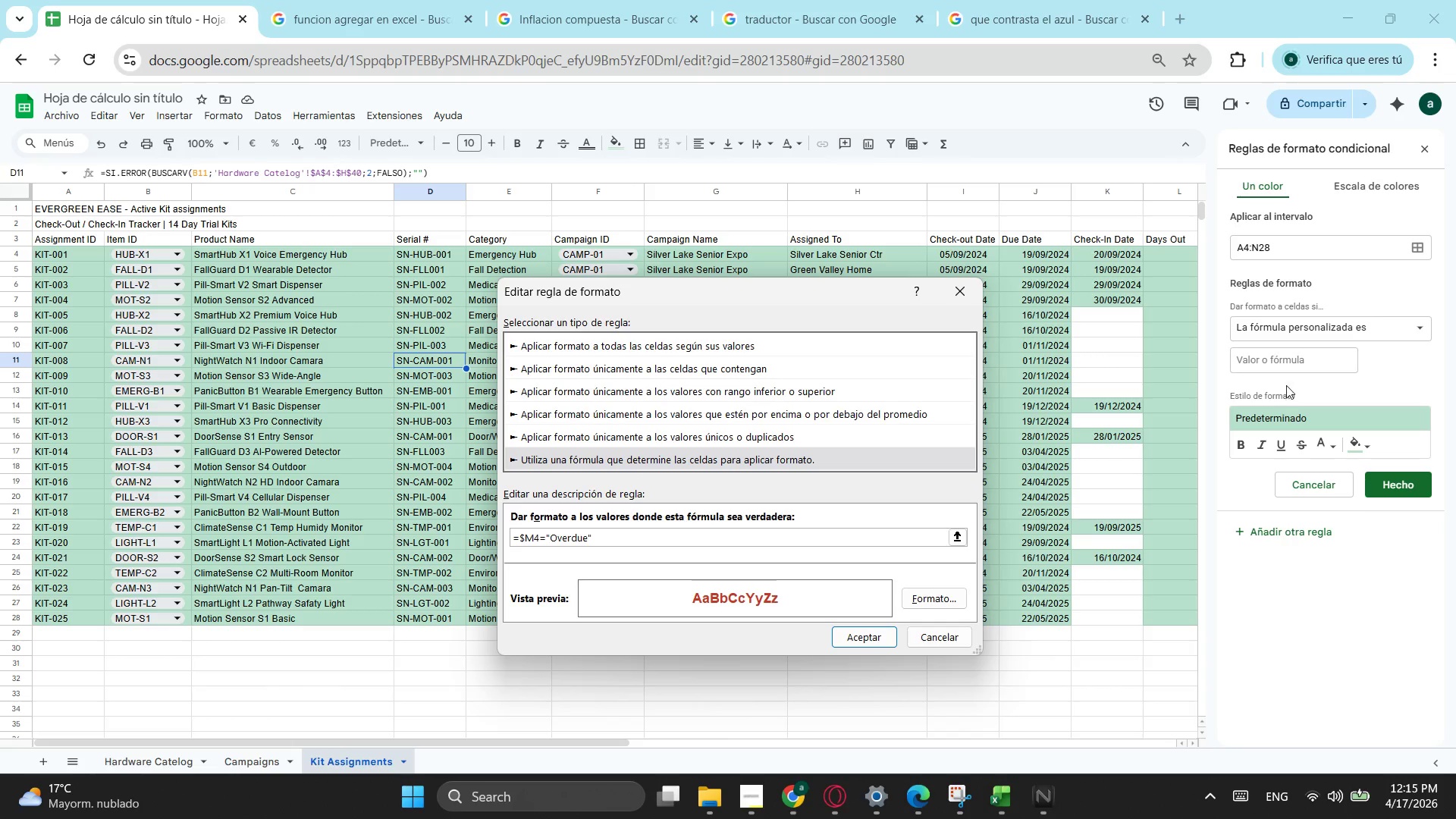 
double_click([1294, 366])
 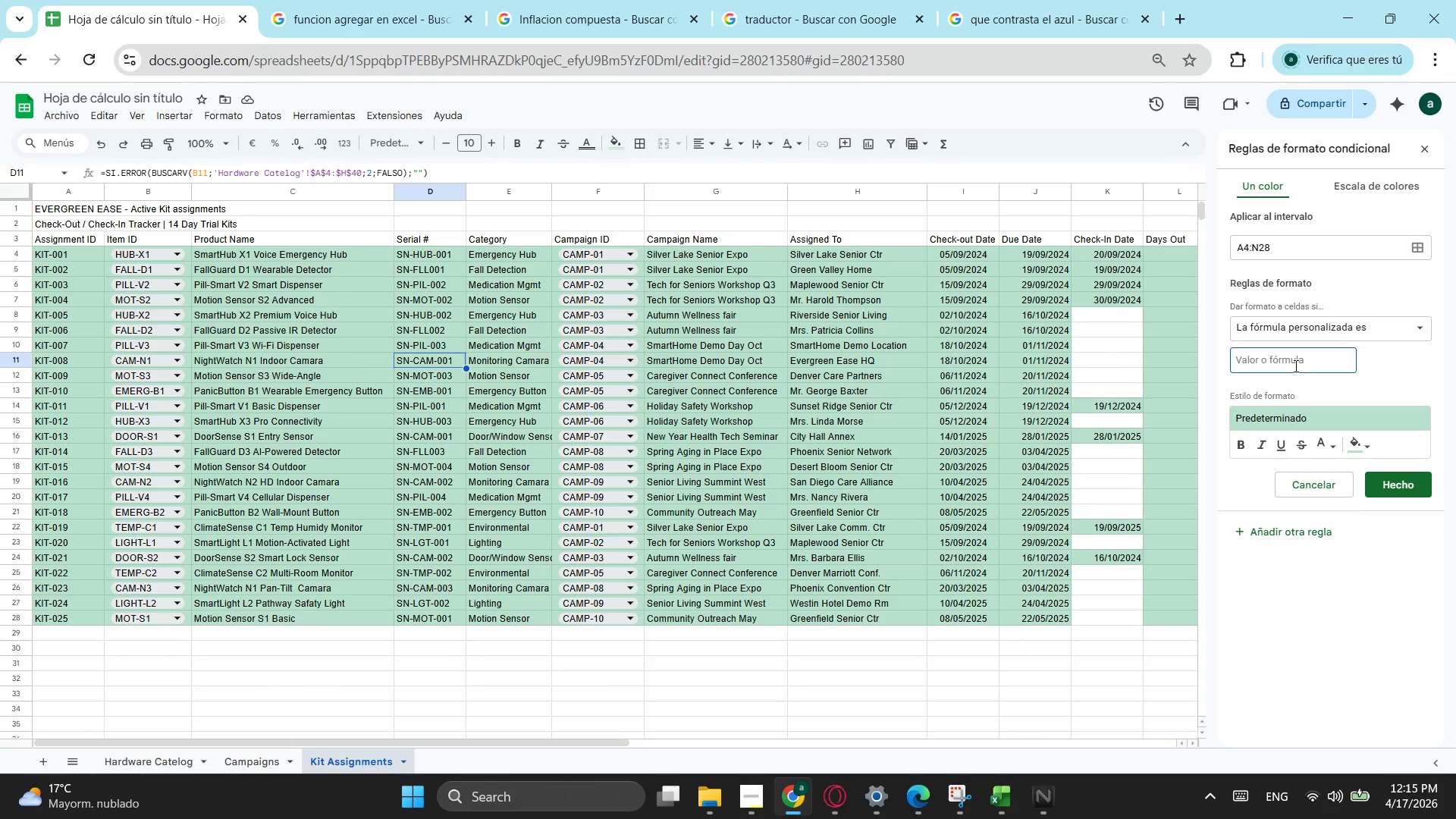 
key(Control+ControlLeft)
 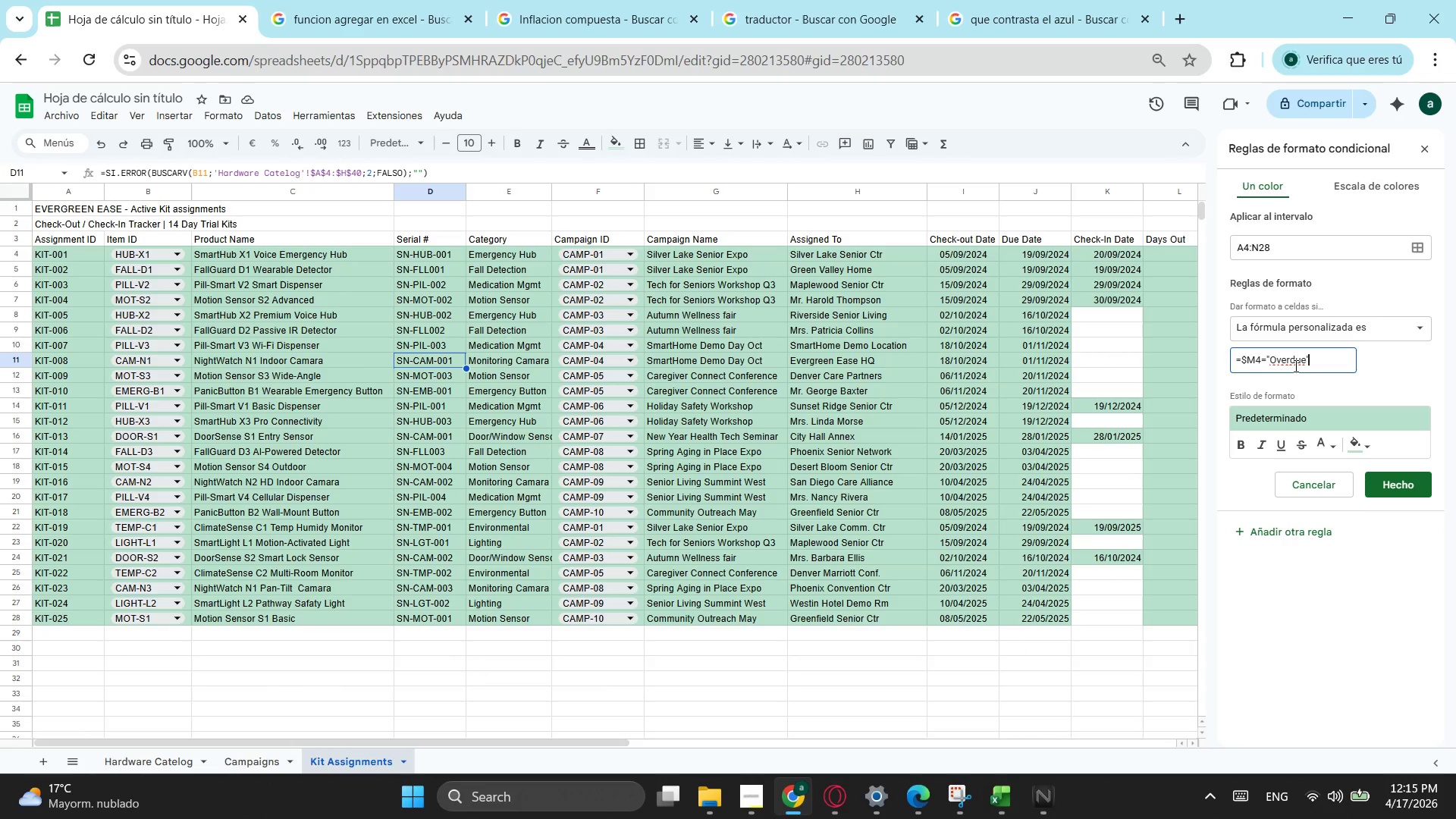 
key(Control+V)
 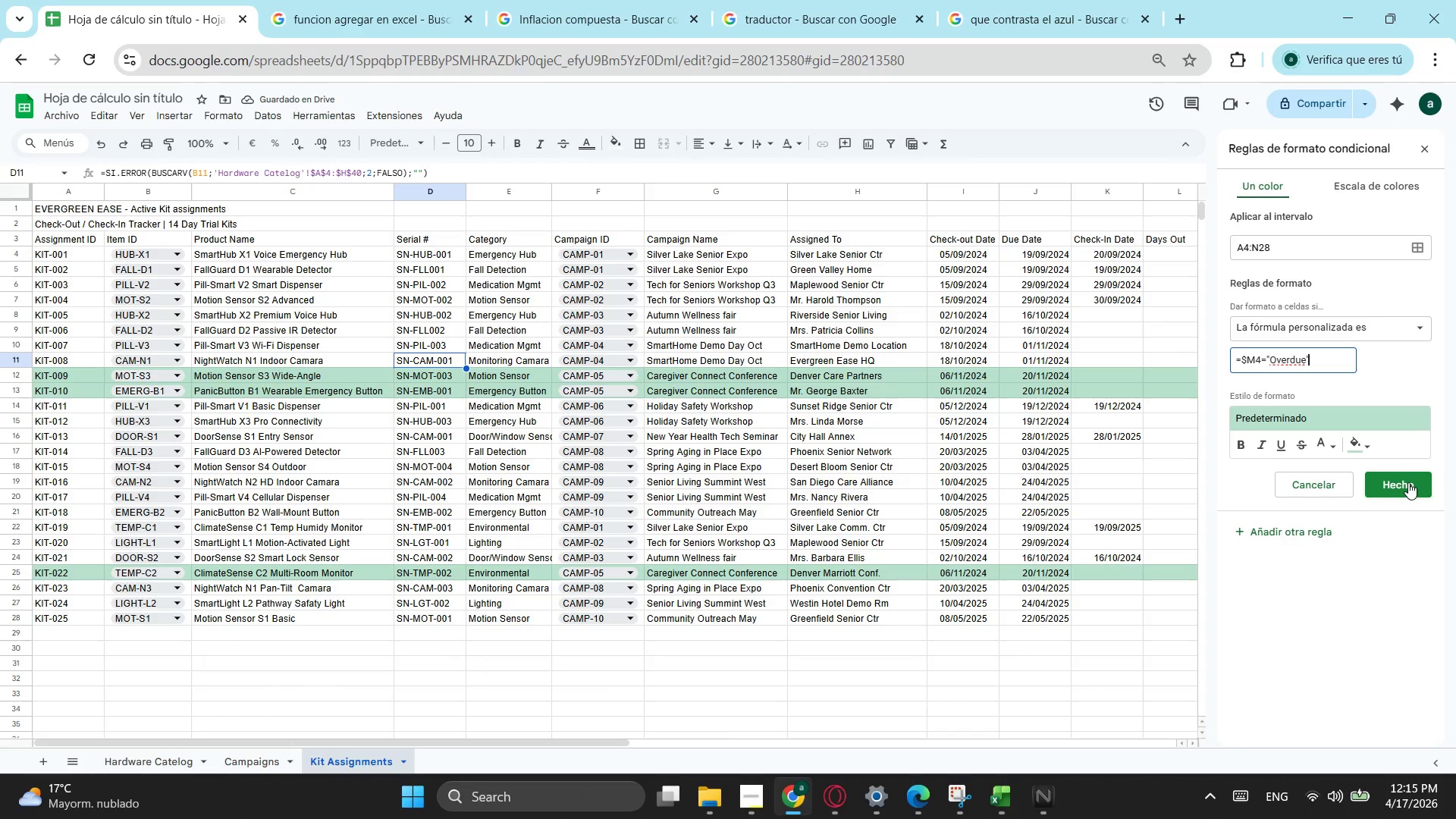 
left_click([1362, 447])
 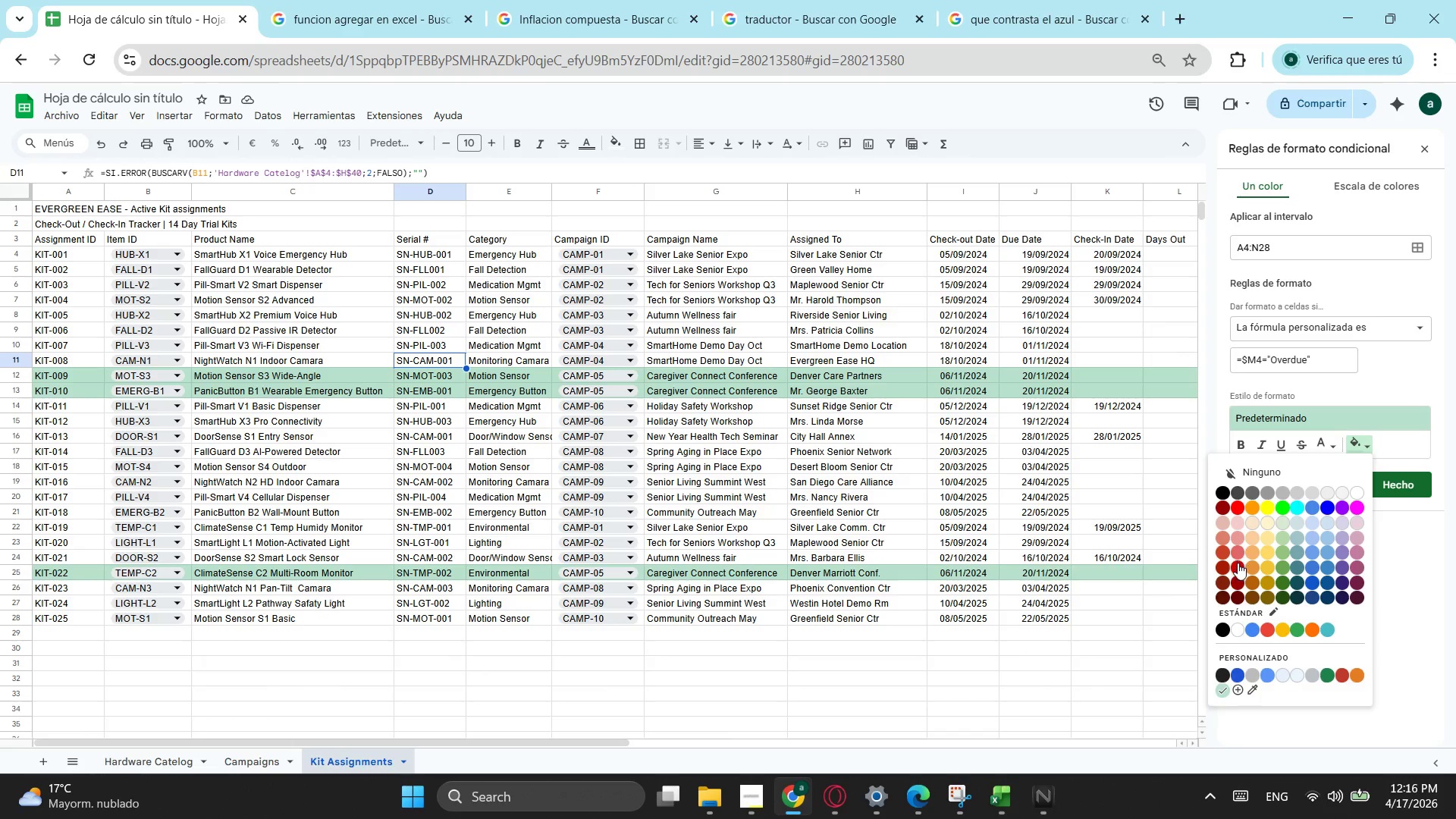 
left_click([1238, 566])
 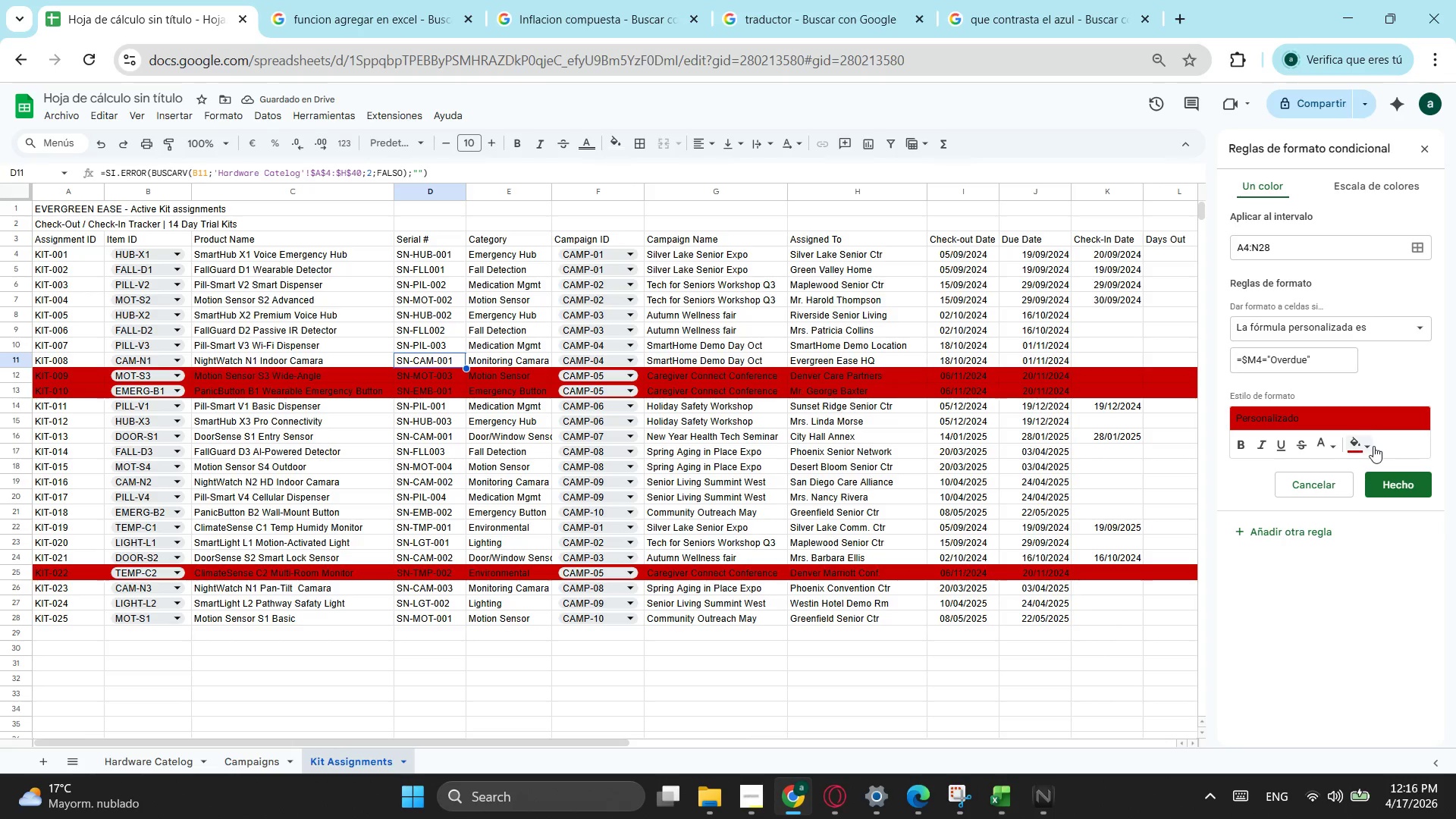 
left_click([1370, 447])
 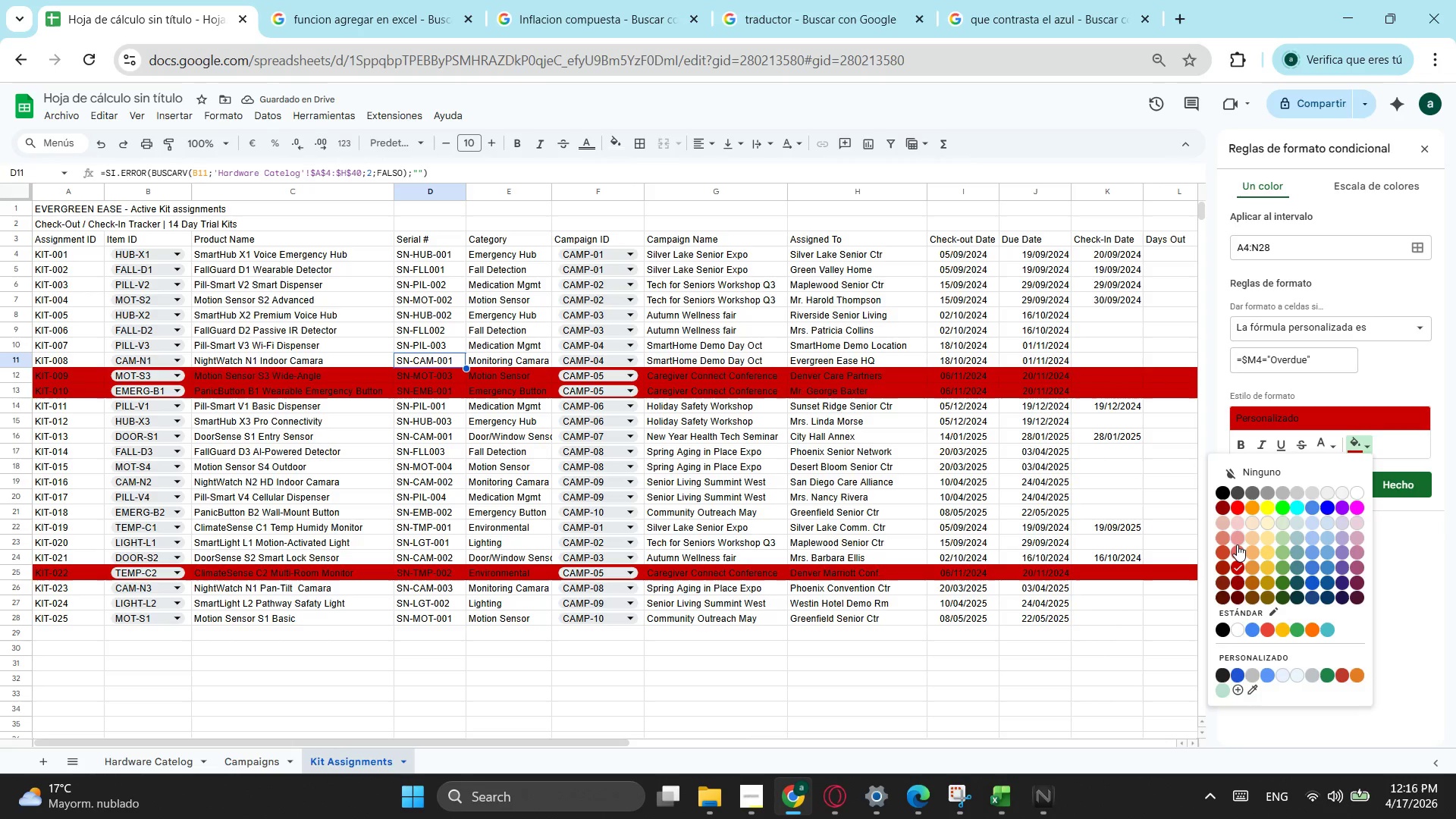 
left_click([1237, 544])
 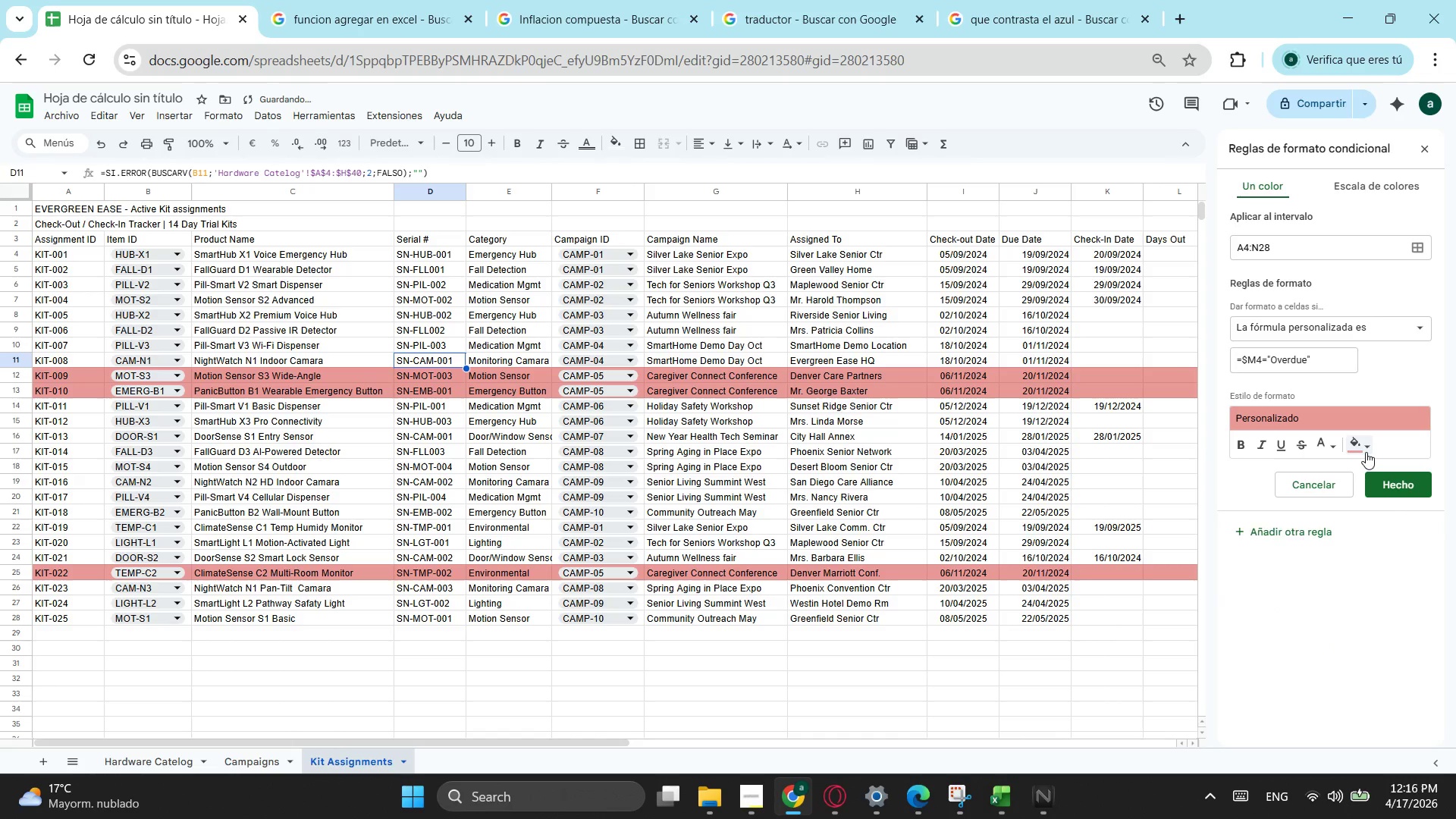 
left_click([1366, 452])
 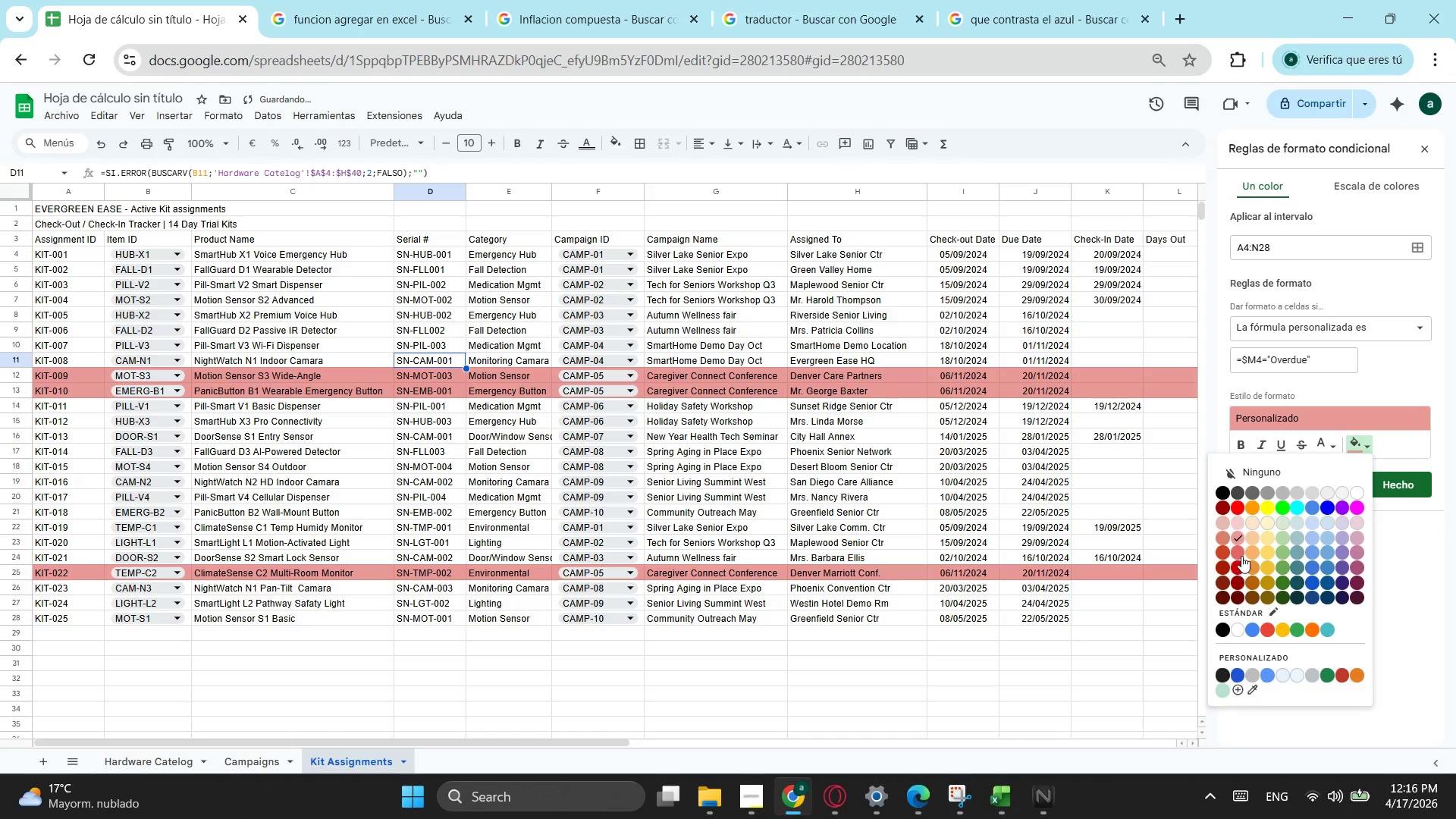 
left_click([1241, 554])
 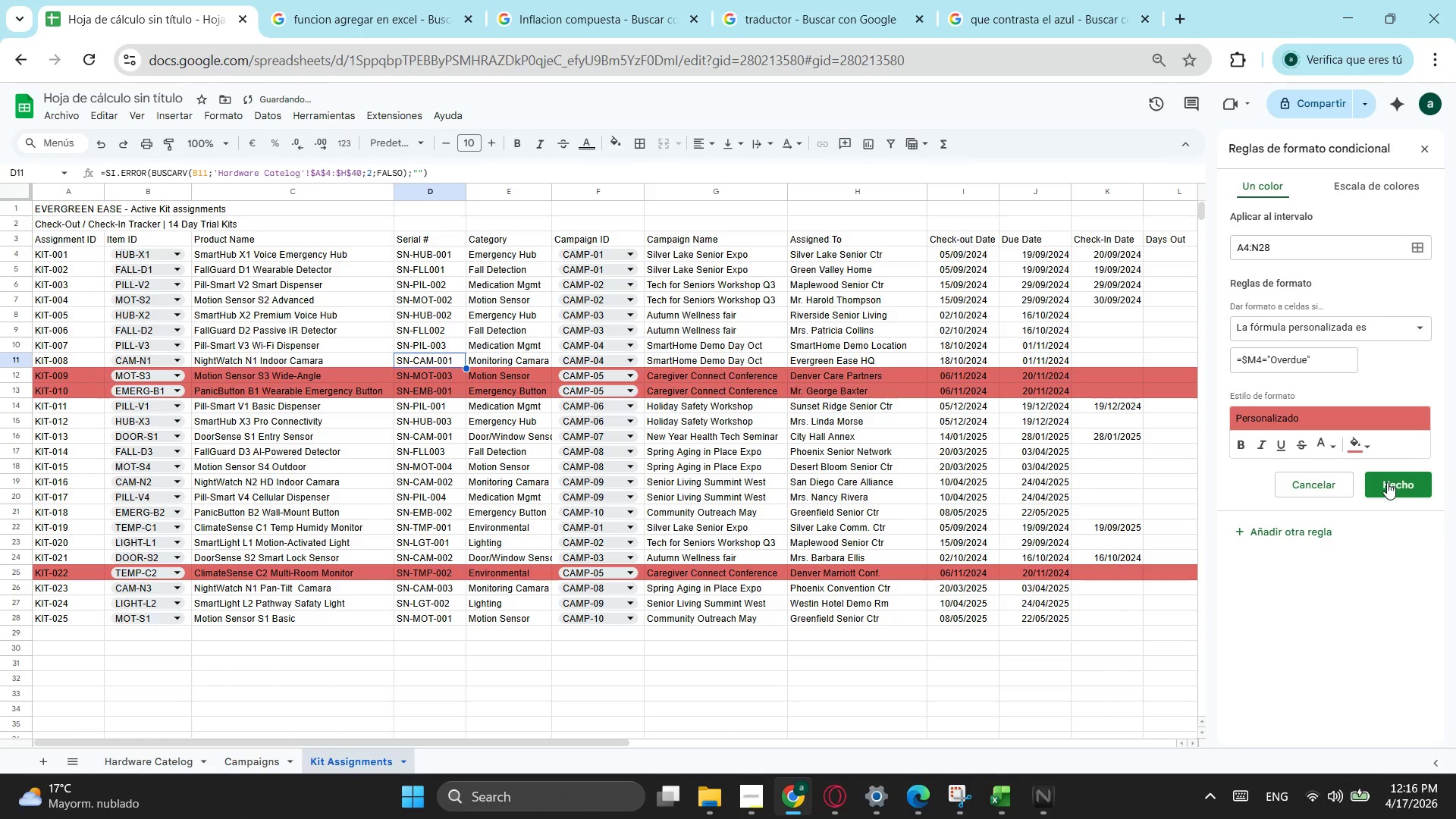 
left_click([1387, 482])
 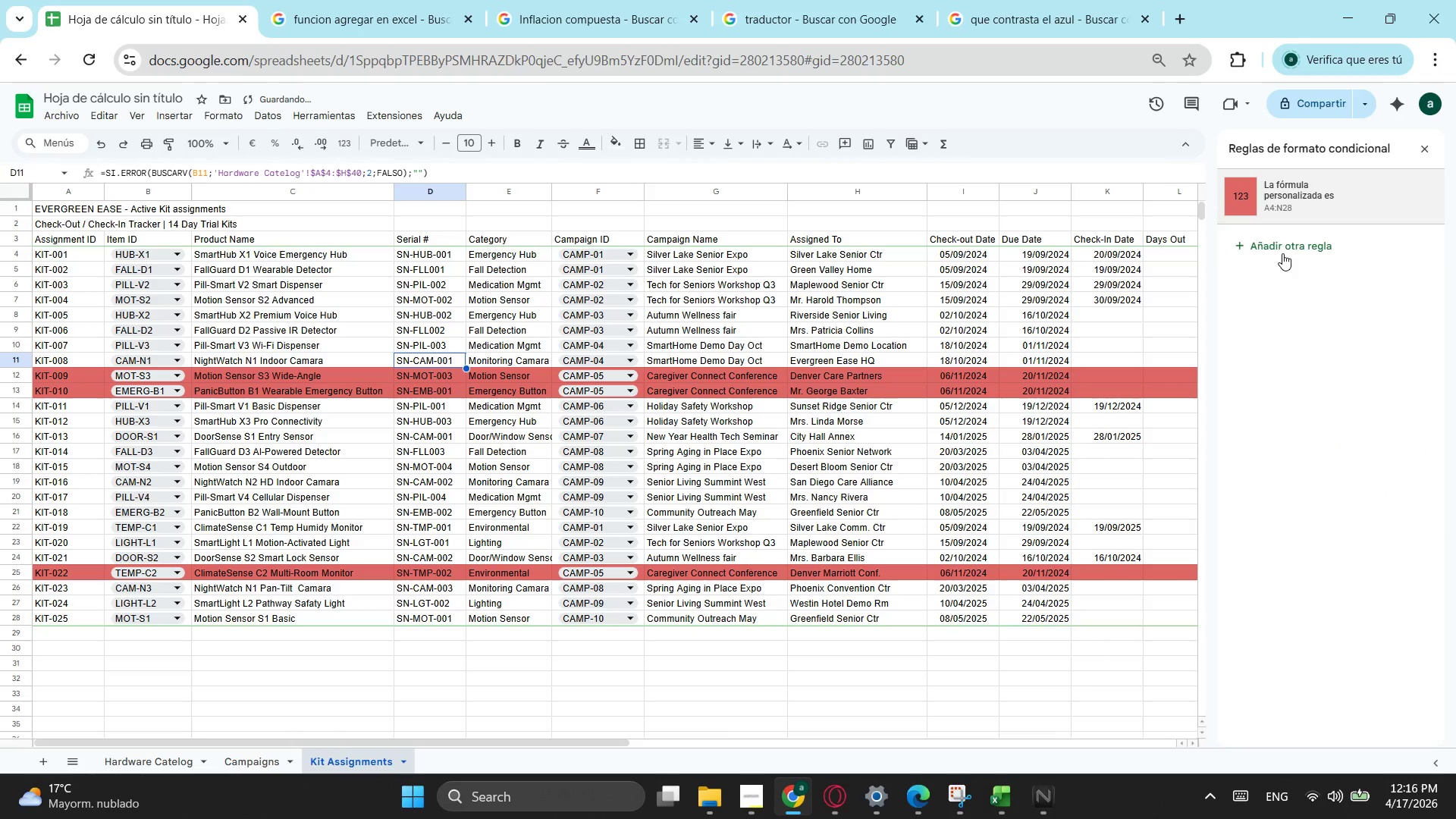 
left_click([1282, 253])
 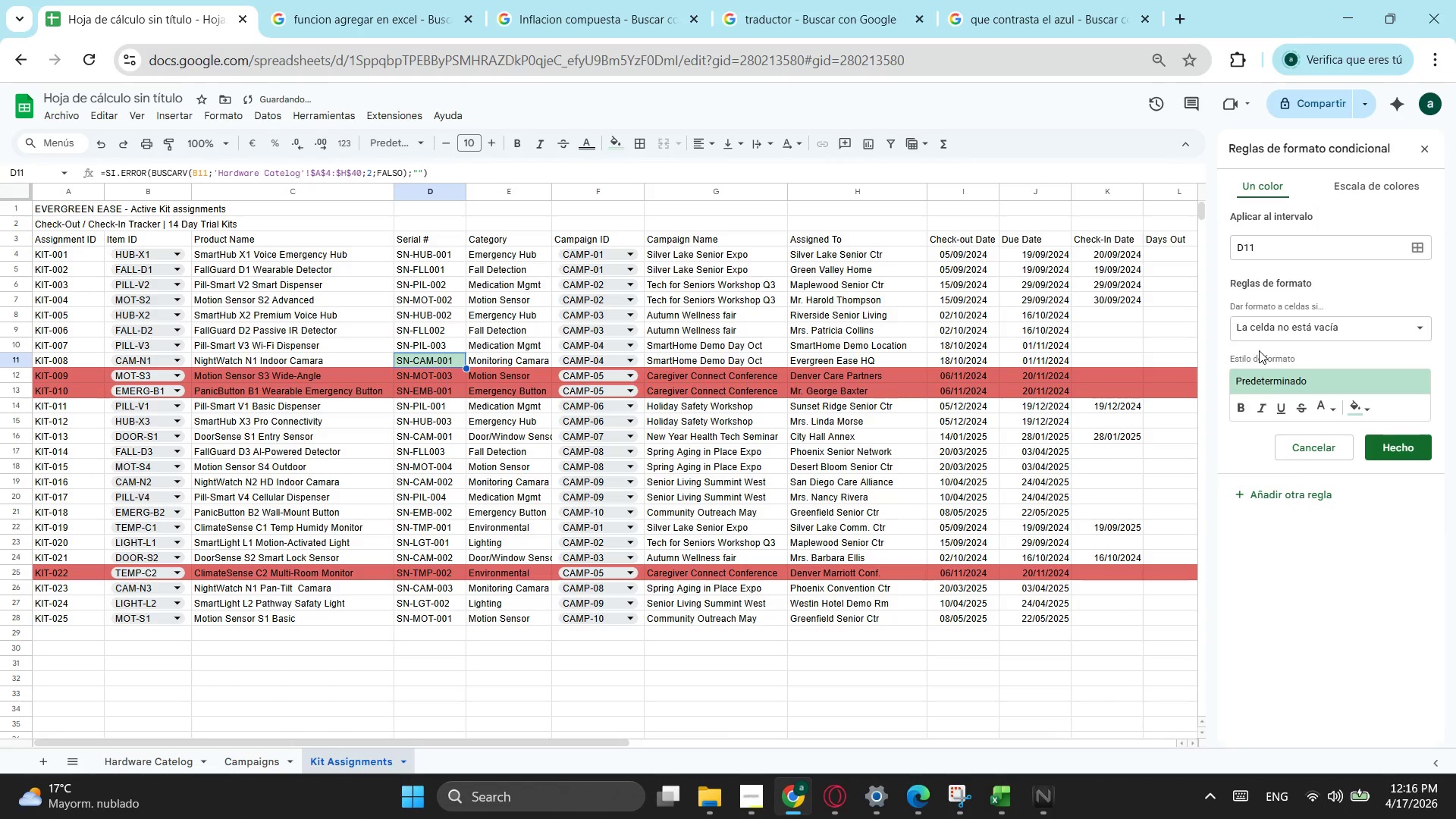 
left_click([1291, 337])
 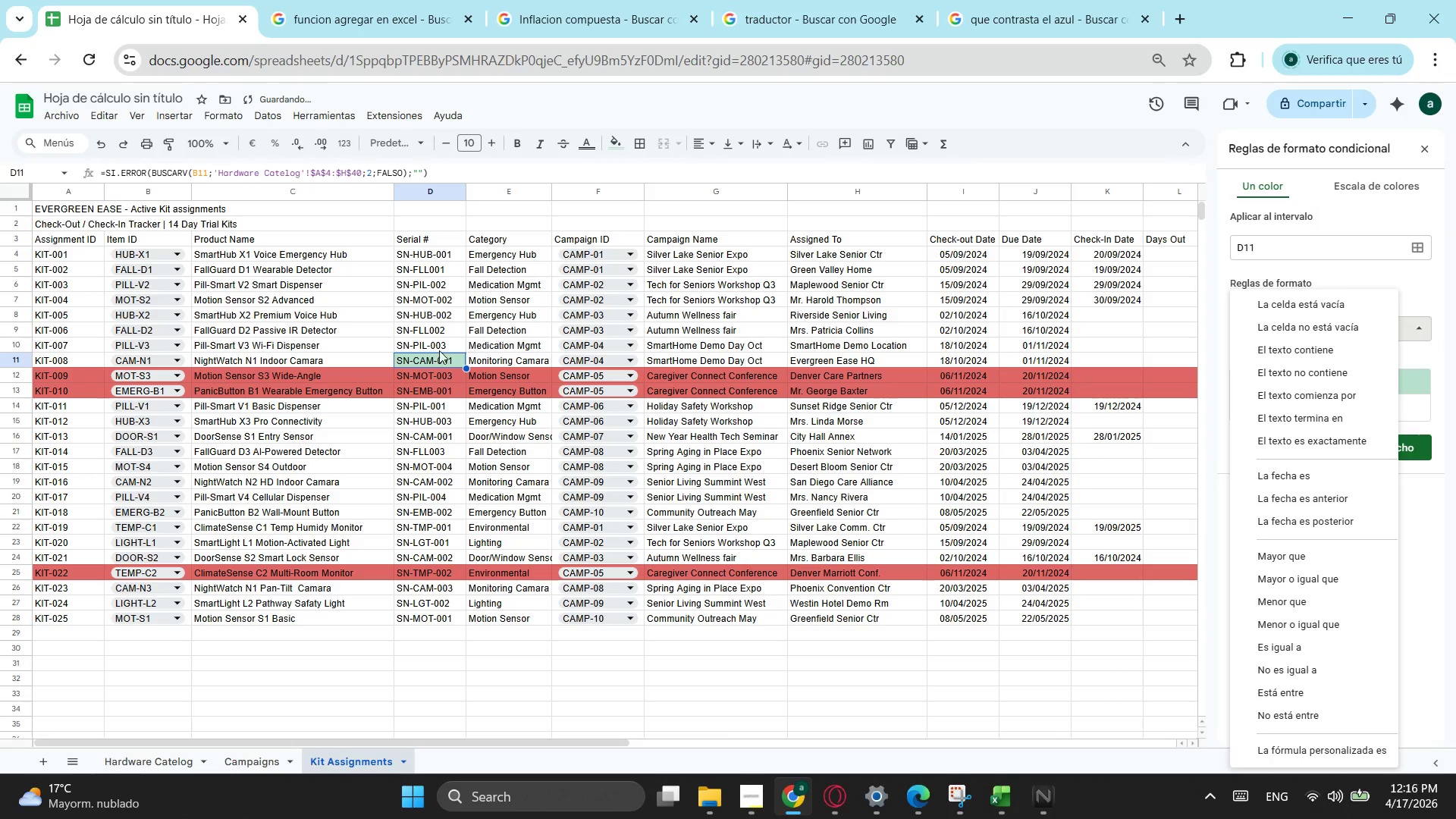 
key(Escape)
 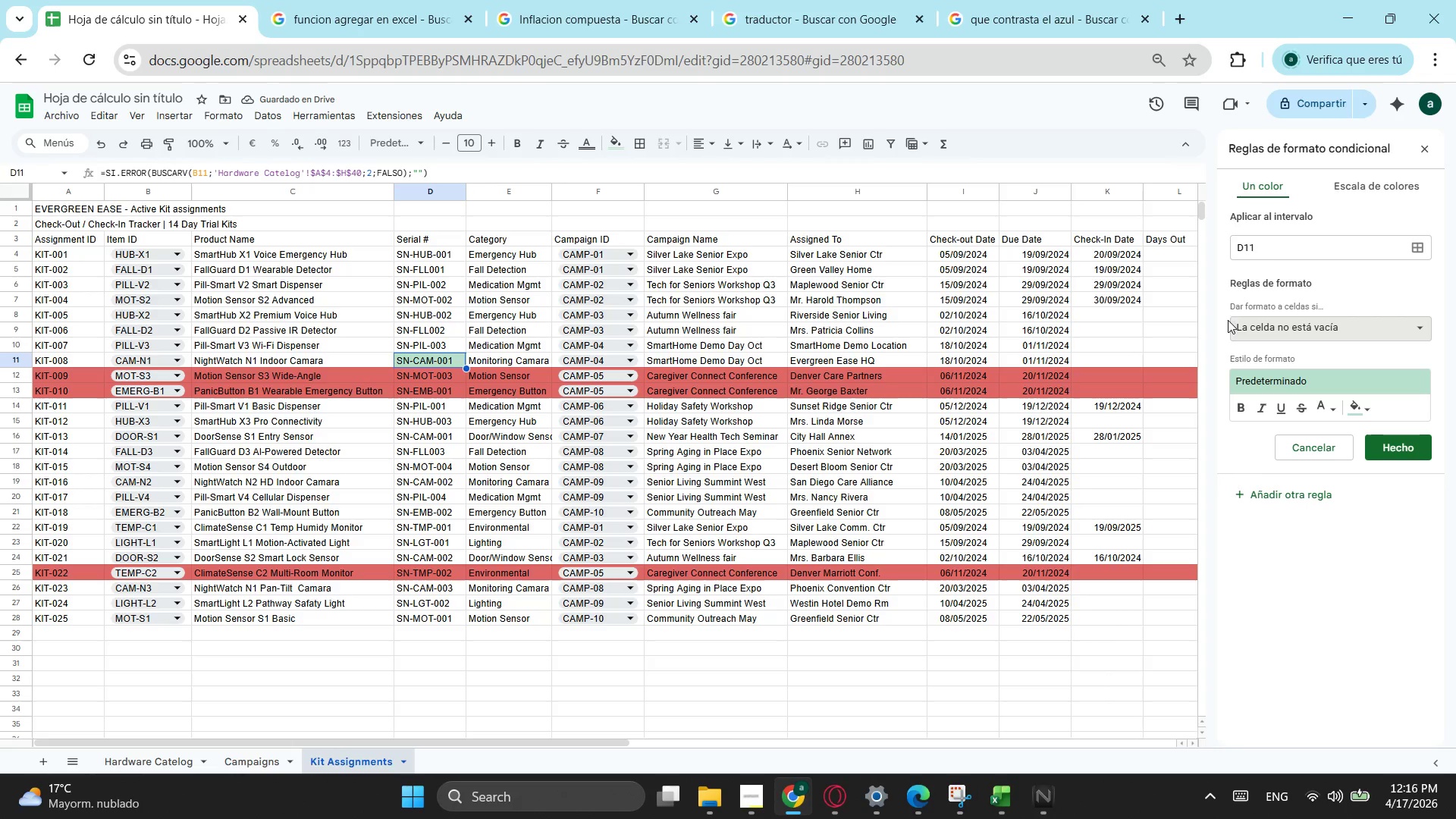 
key(Escape)
 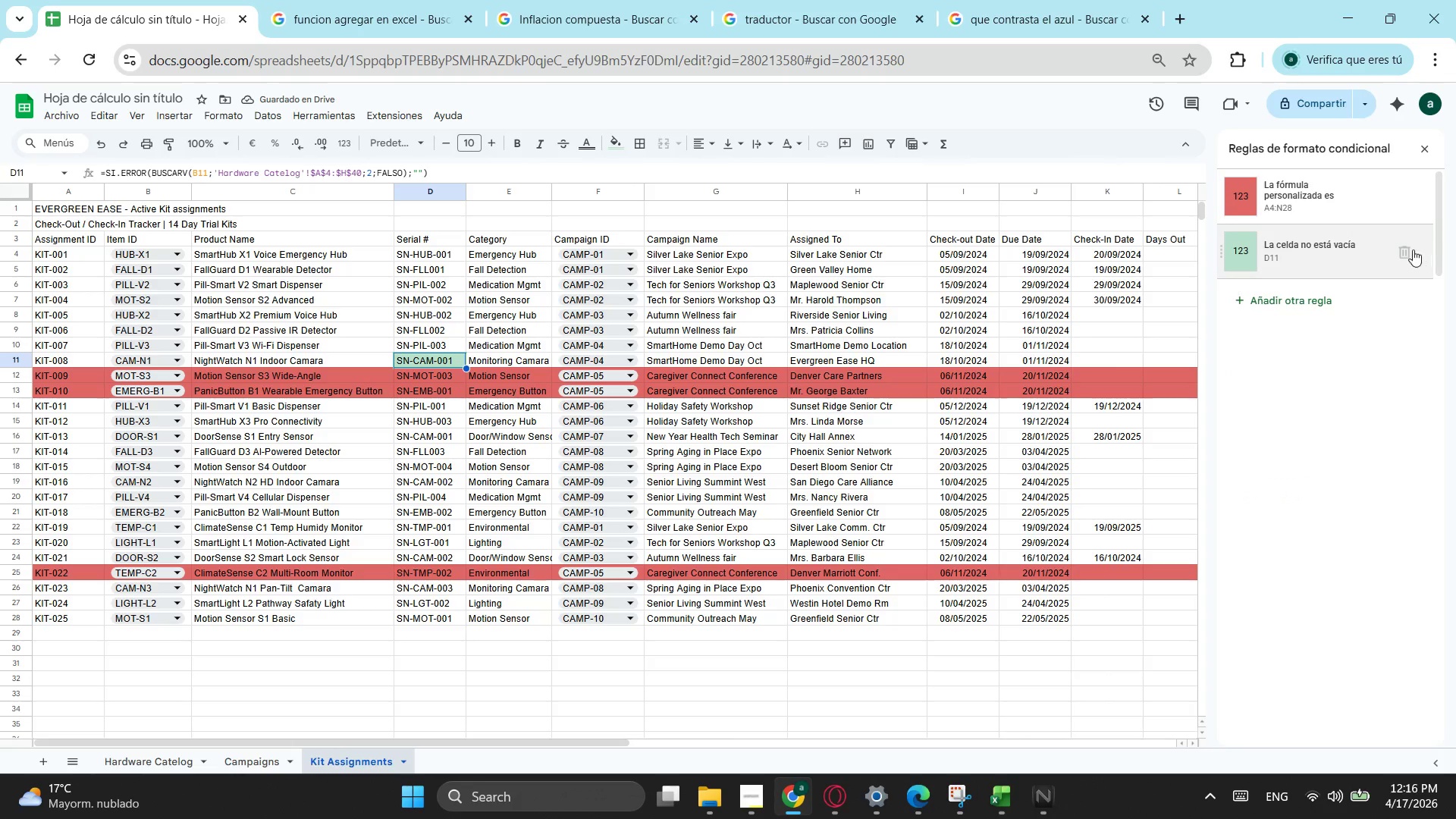 
left_click([1411, 249])
 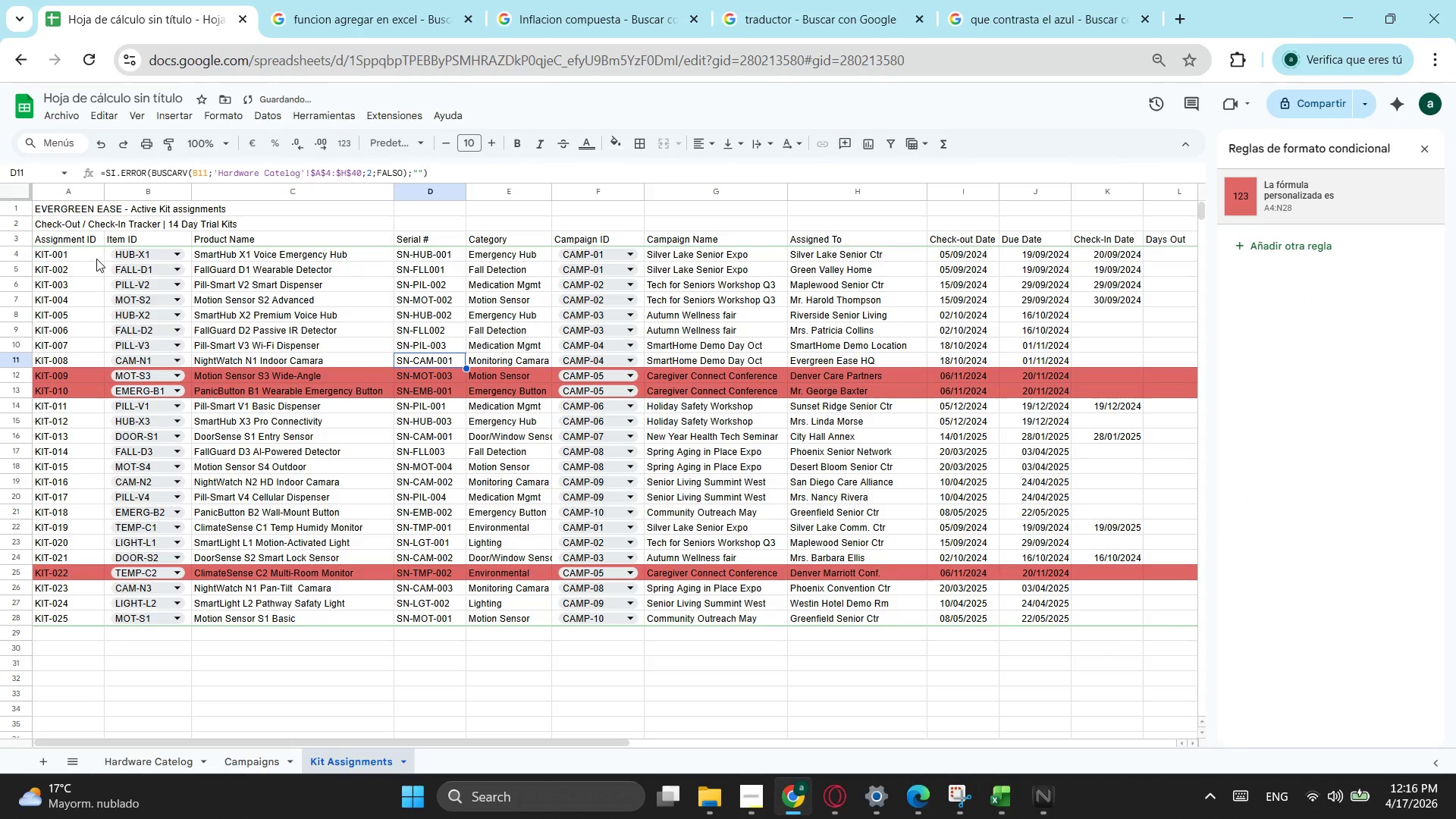 
left_click_drag(start_coordinate=[96, 259], to_coordinate=[284, 620])
 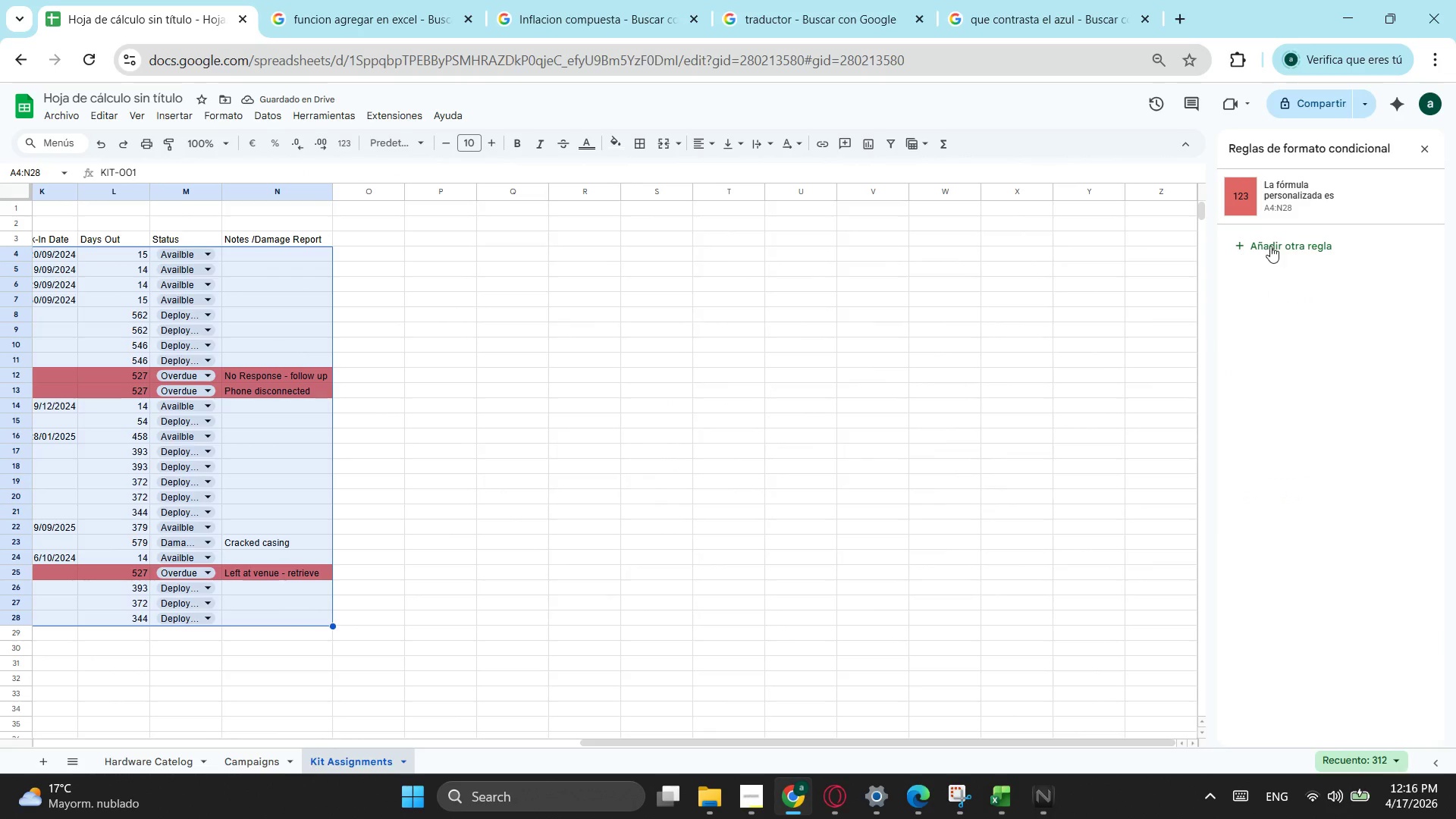 
left_click([1270, 246])
 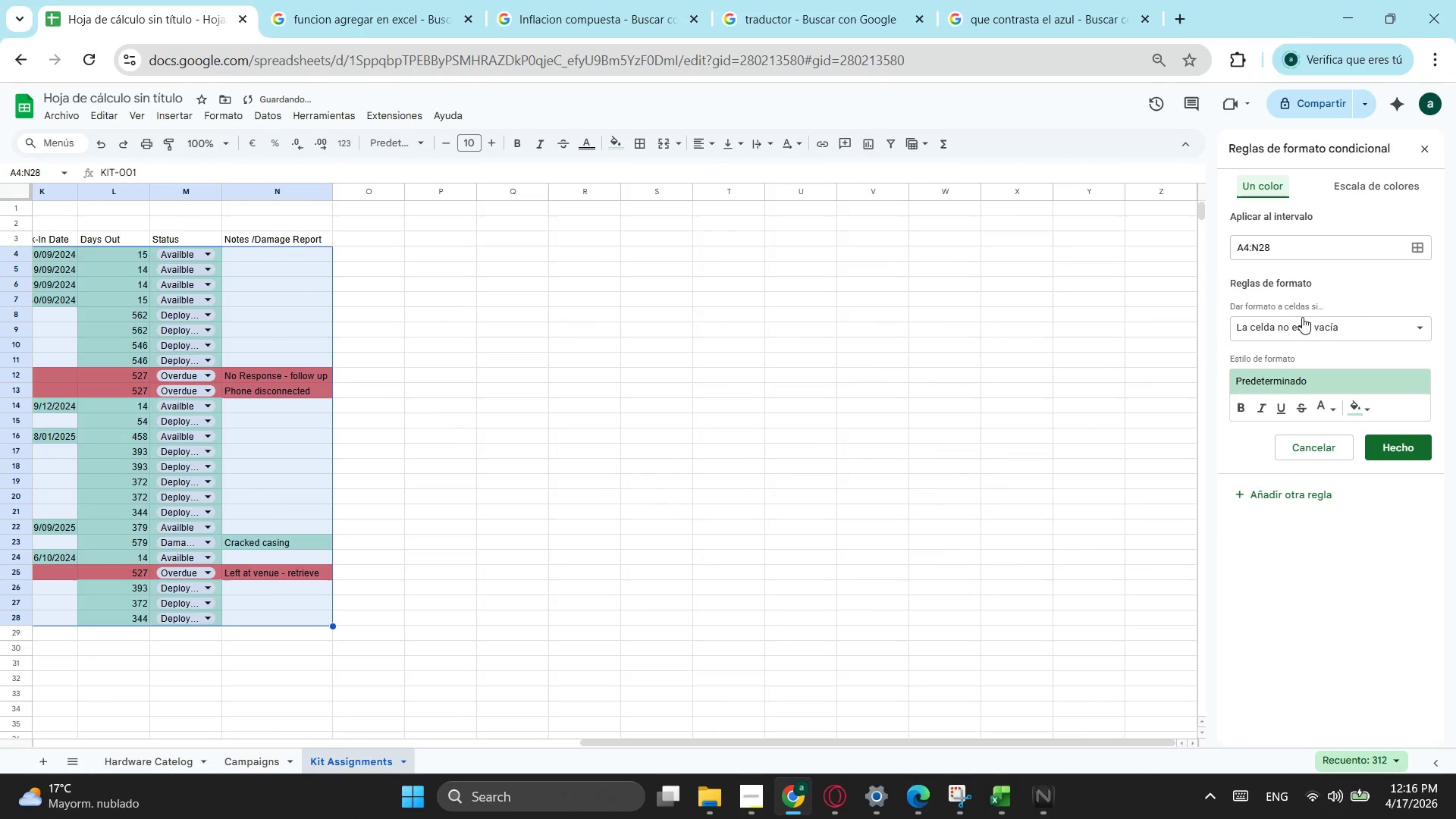 
left_click_drag(start_coordinate=[1313, 321], to_coordinate=[1317, 322])
 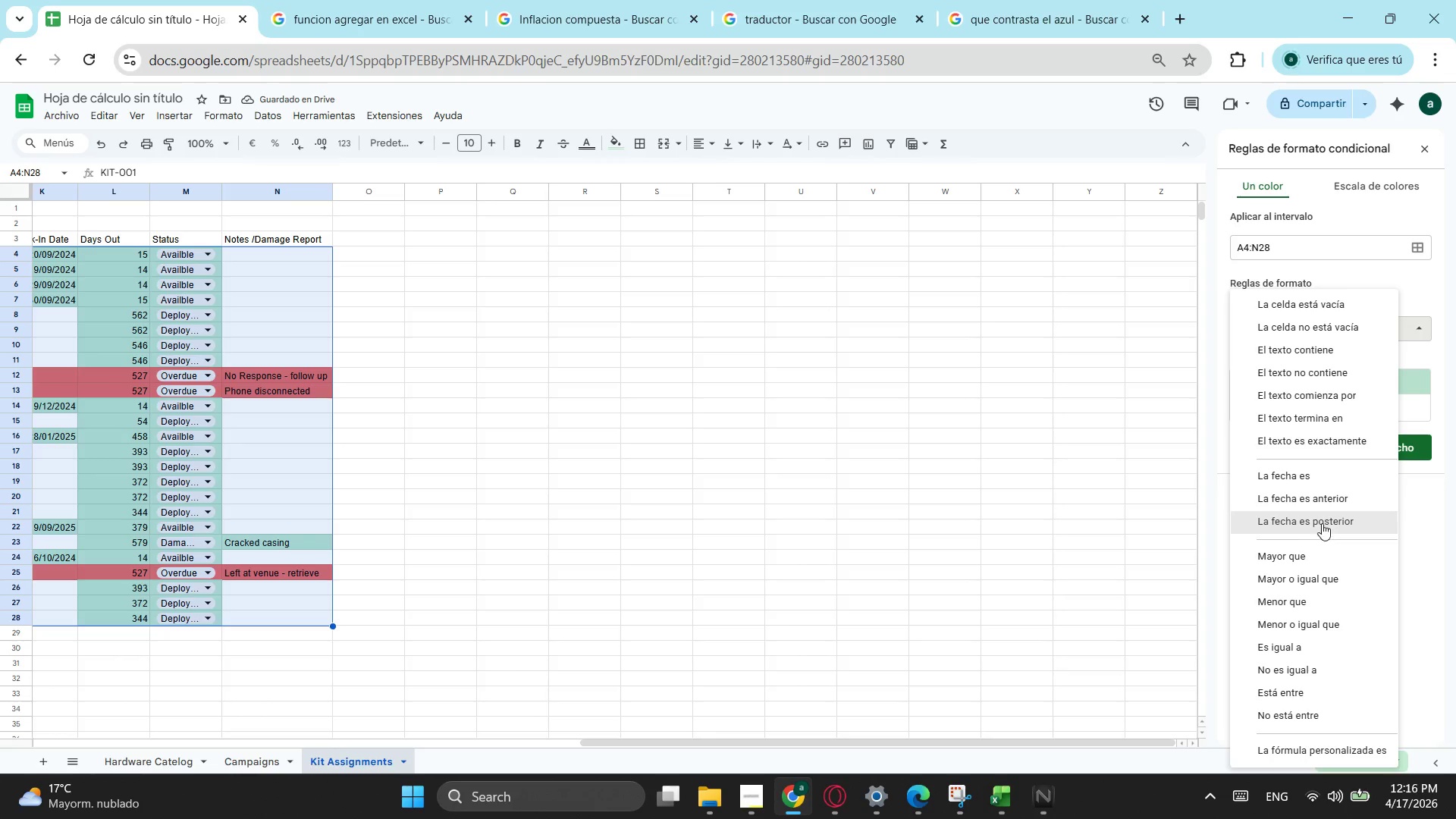 
scroll: coordinate [1325, 574], scroll_direction: down, amount: 1.0
 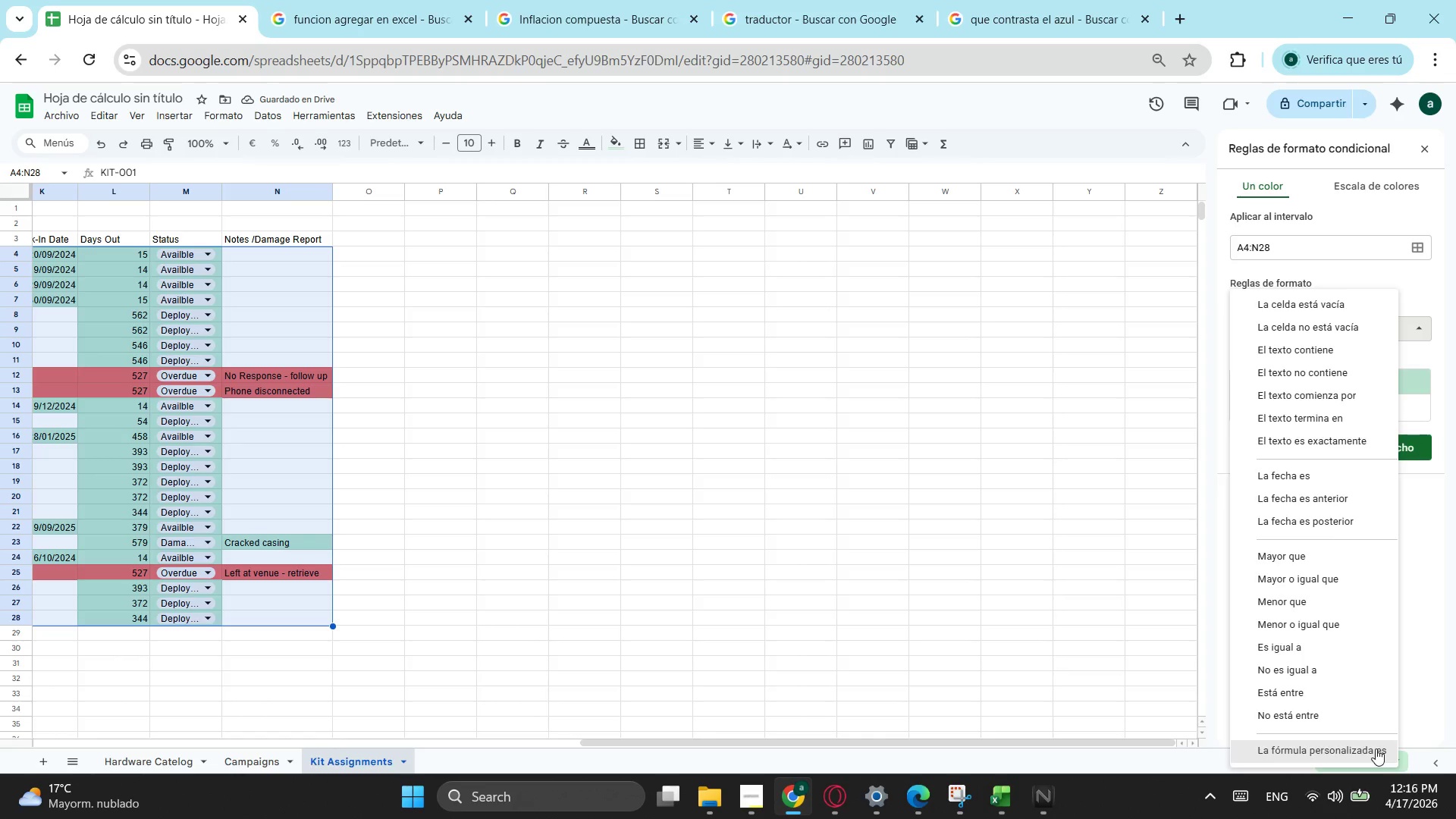 
left_click([1376, 748])
 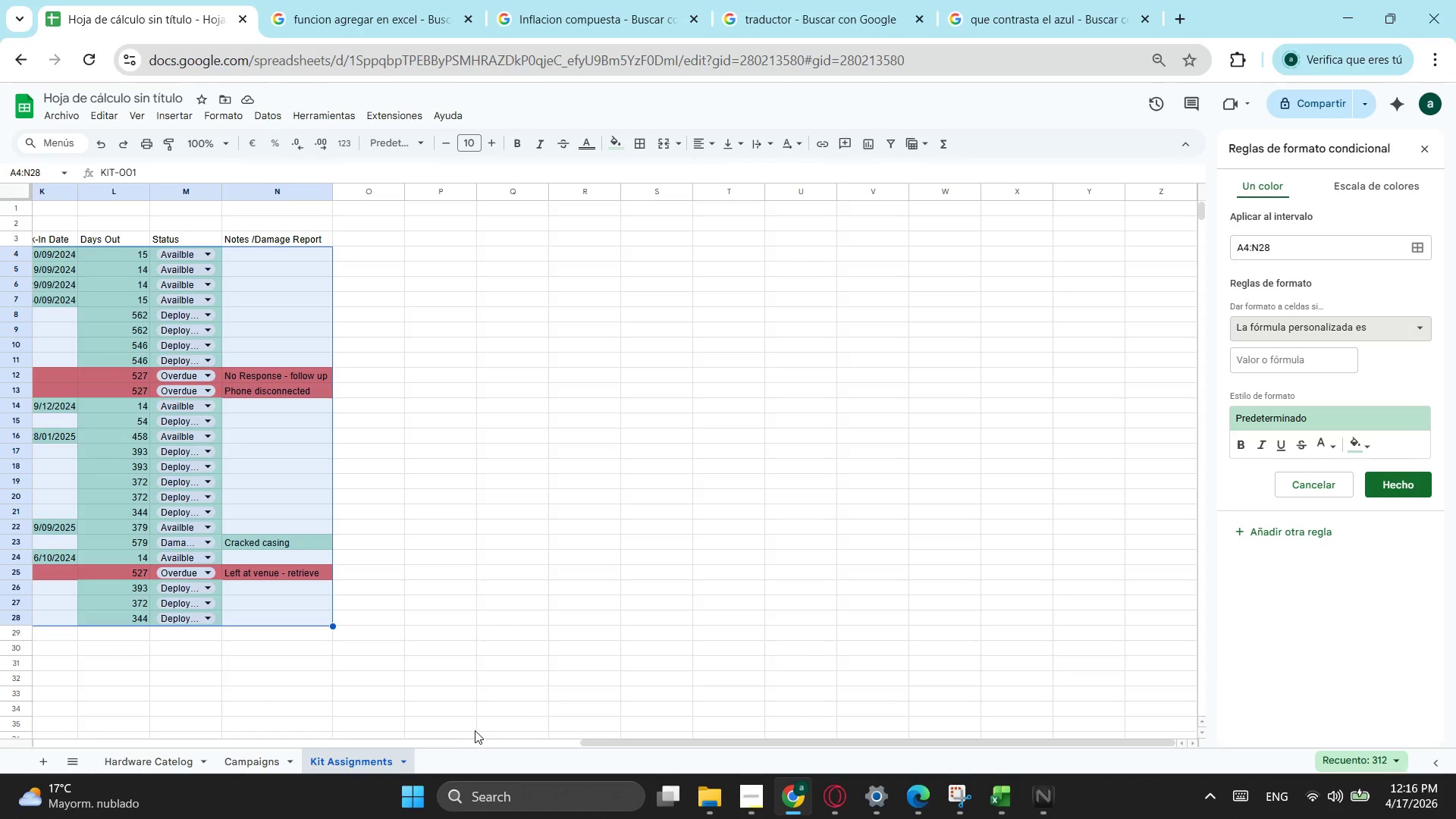 
left_click_drag(start_coordinate=[625, 744], to_coordinate=[0, 720])
 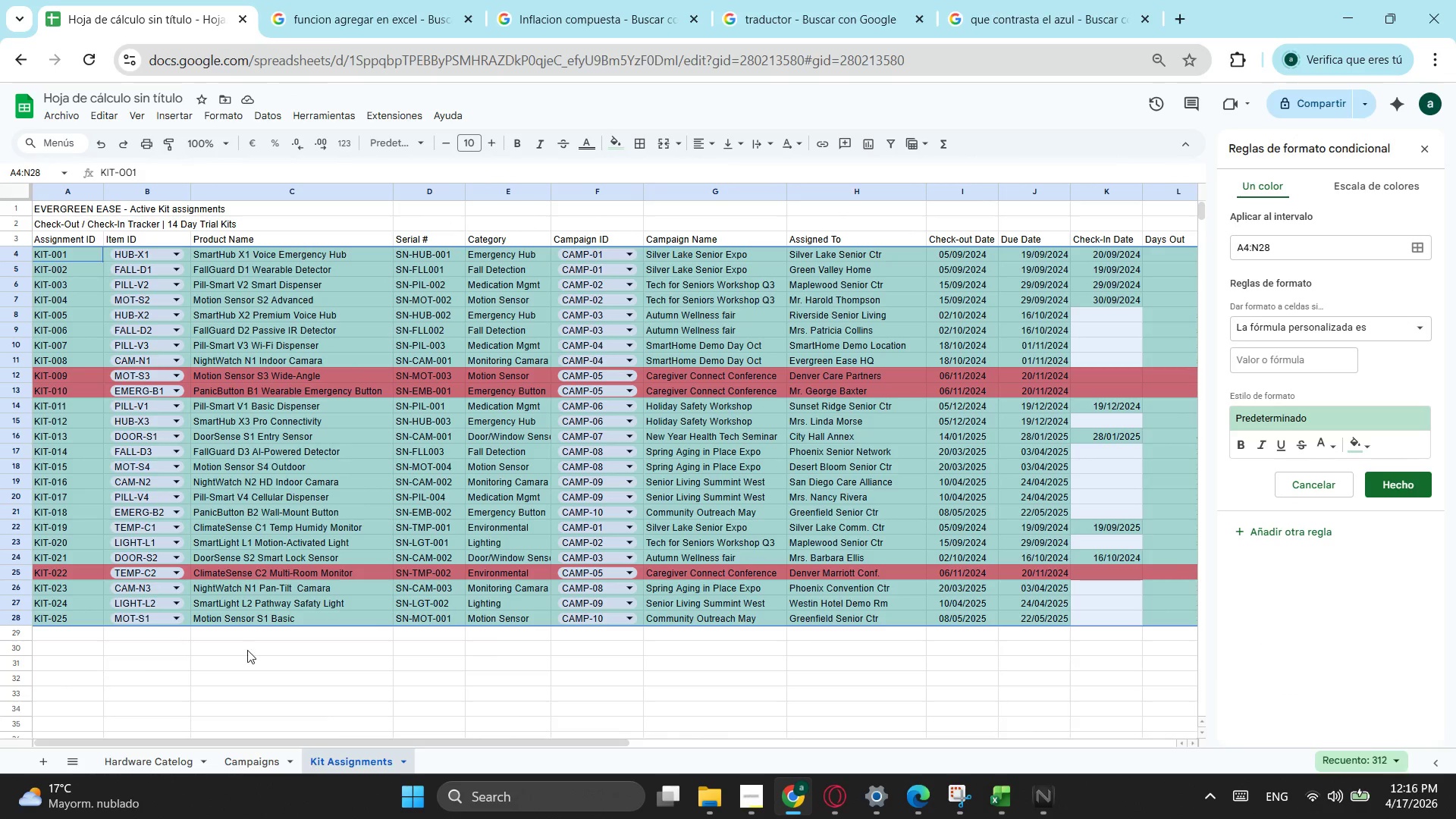 
key(Alt+Tab)
 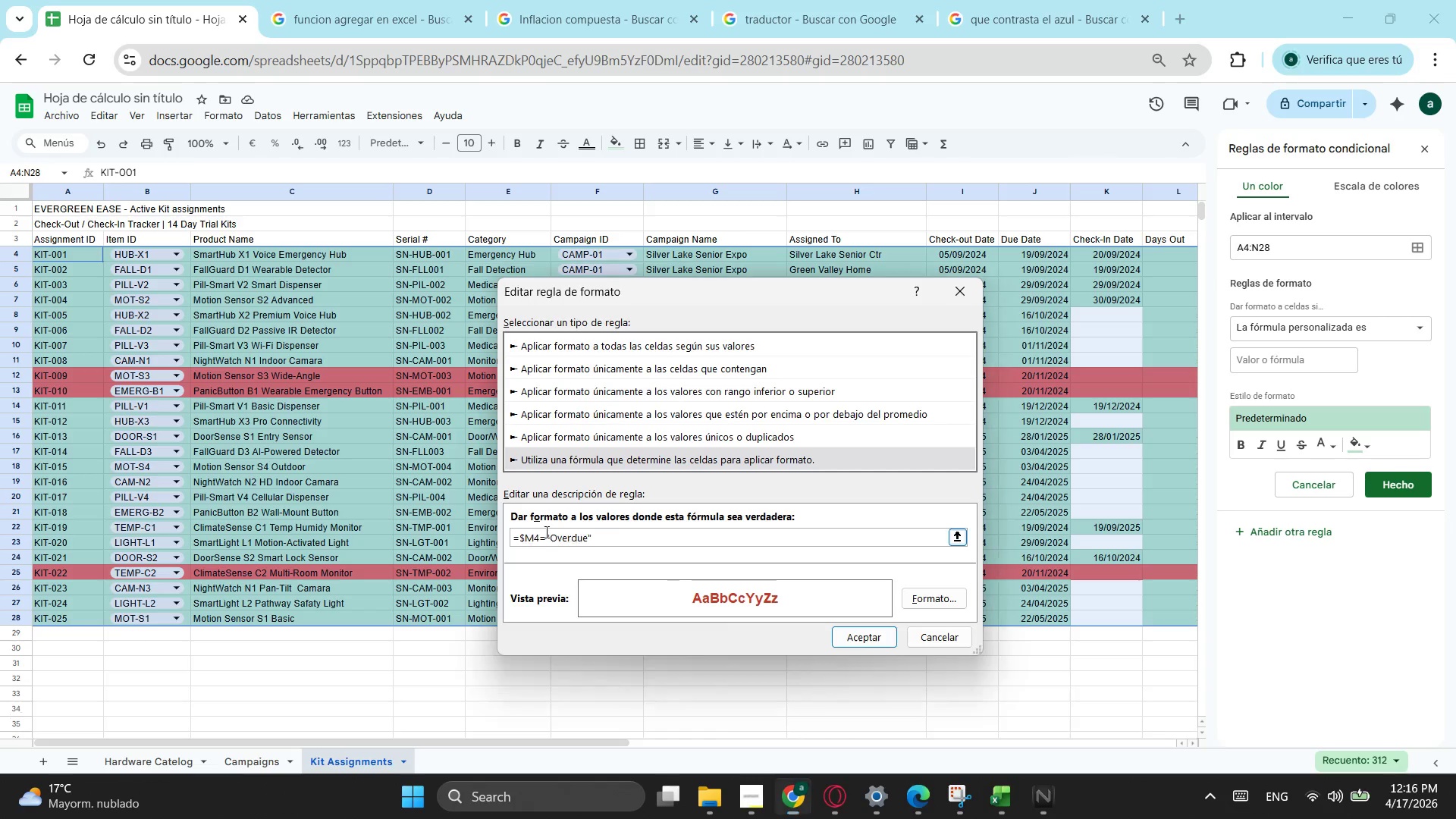 
key(Escape)
 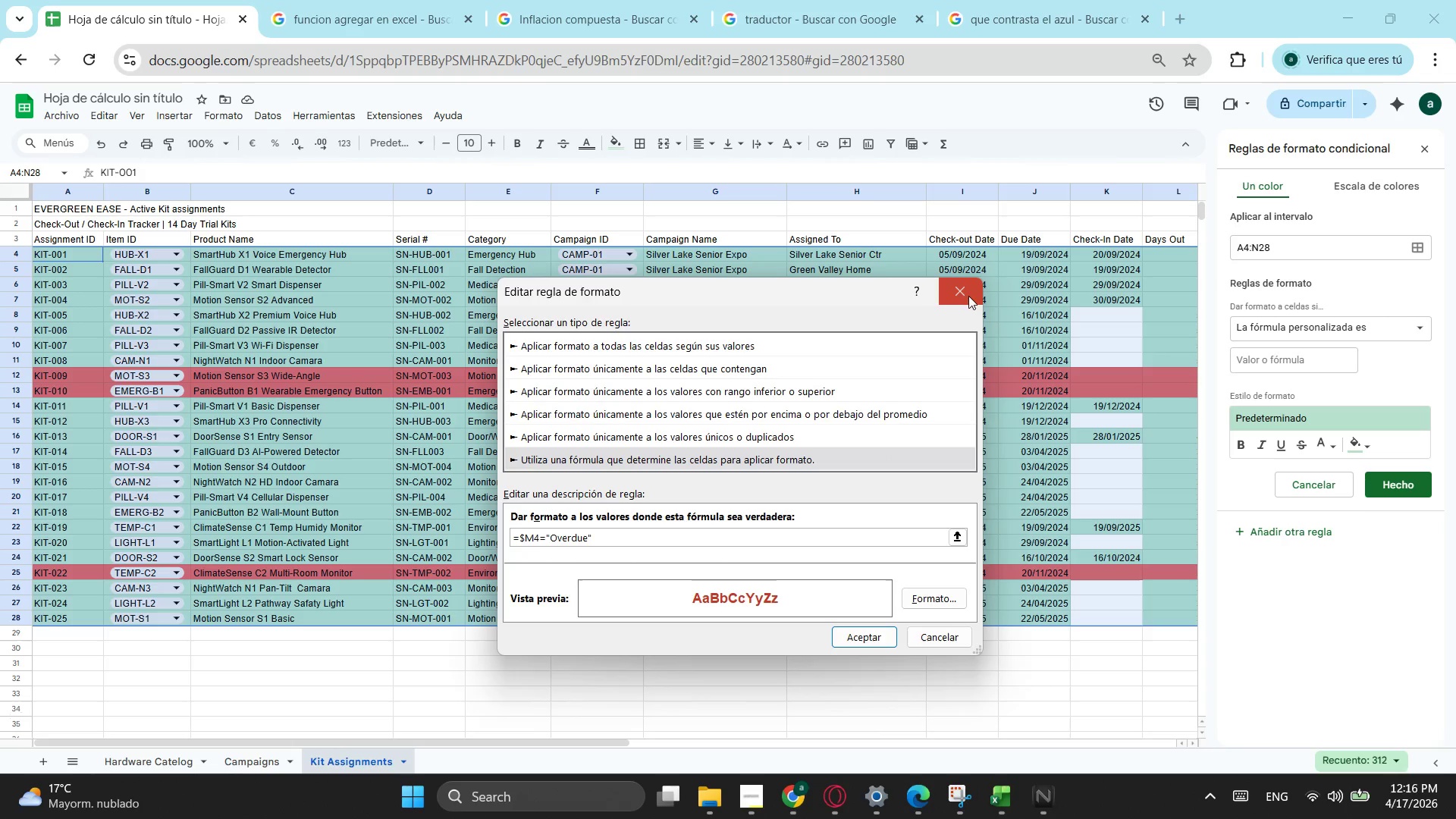 
left_click([967, 289])
 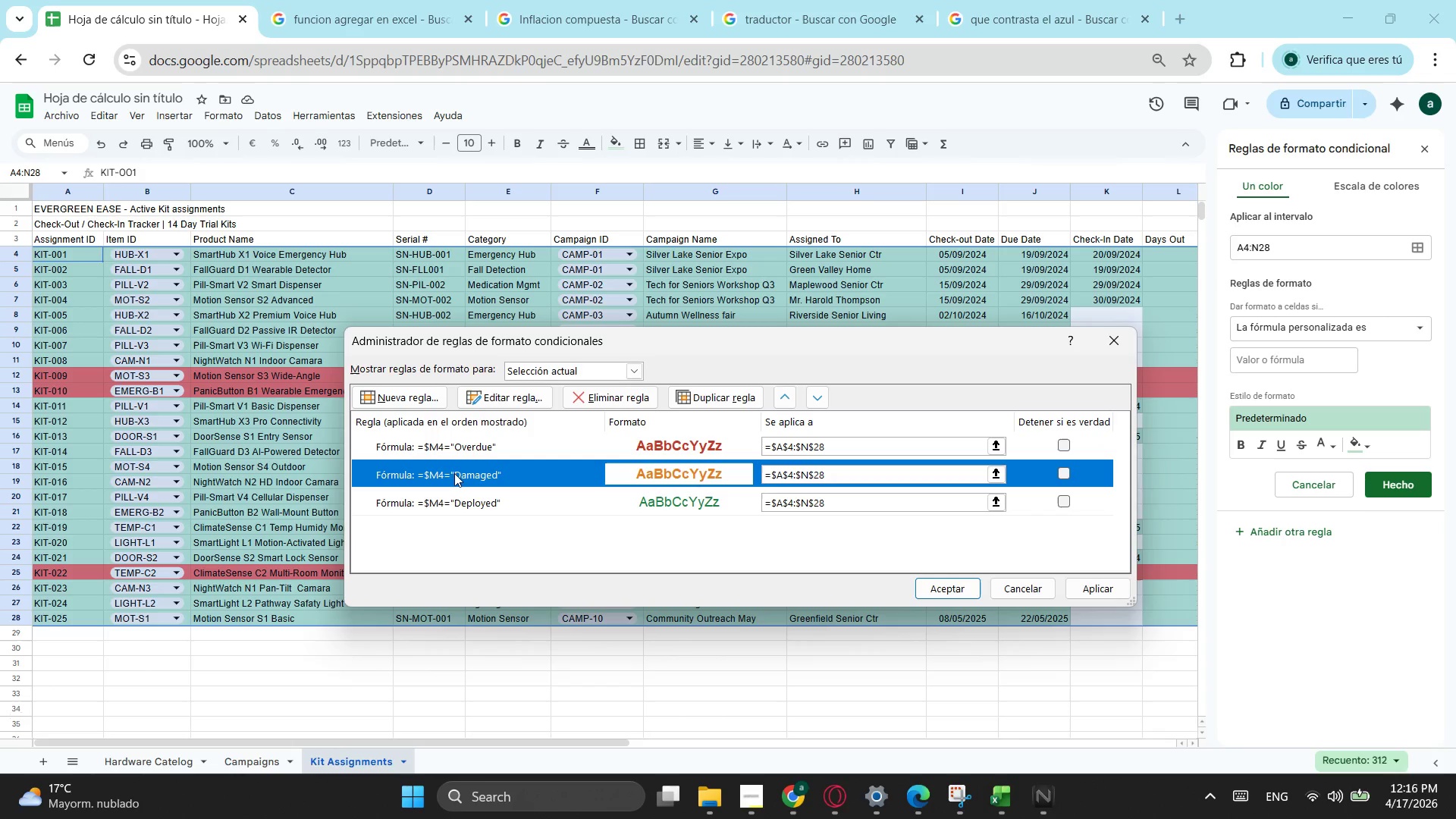 
double_click([454, 473])
 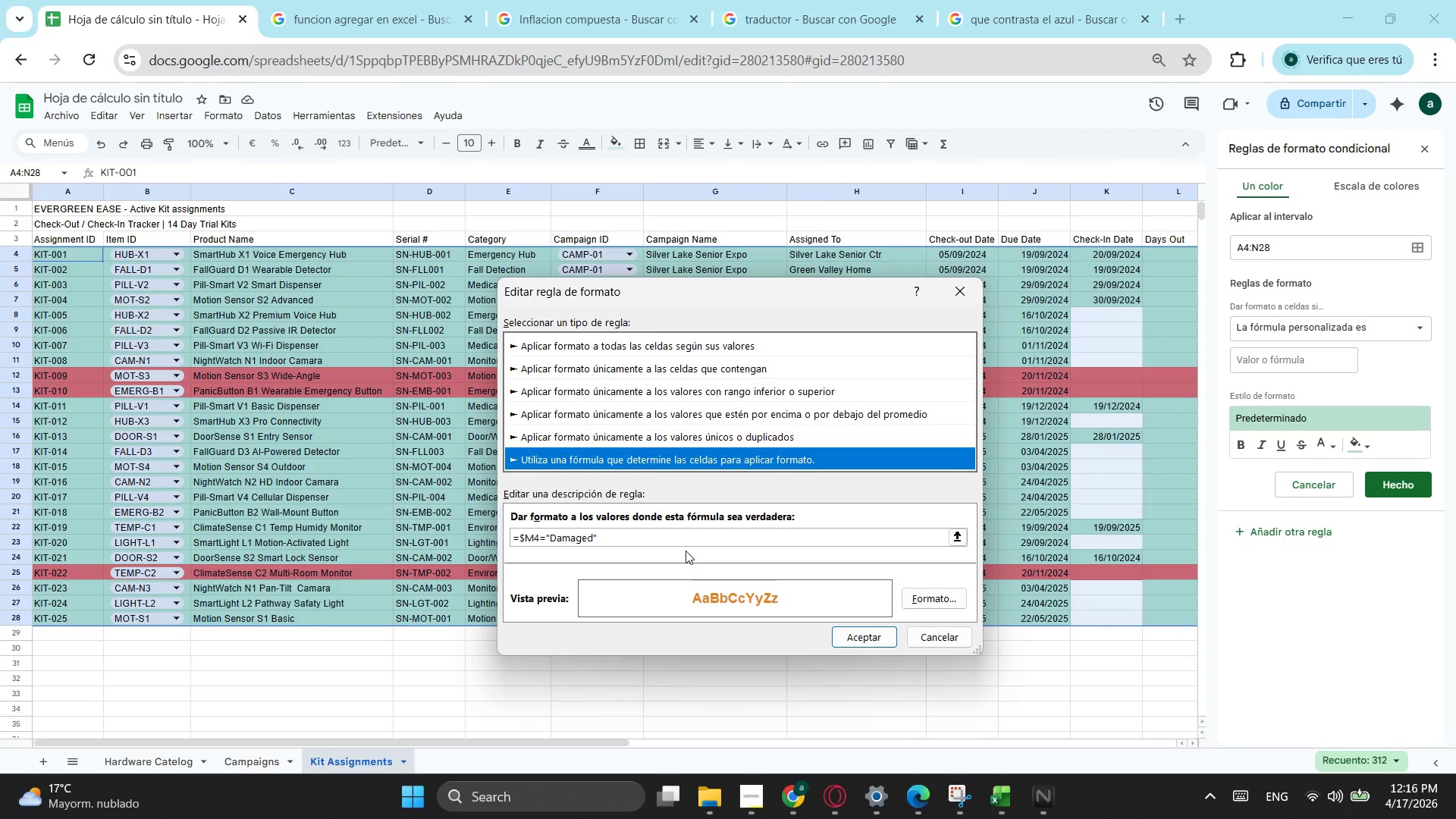 
left_click_drag(start_coordinate=[664, 539], to_coordinate=[450, 544])
 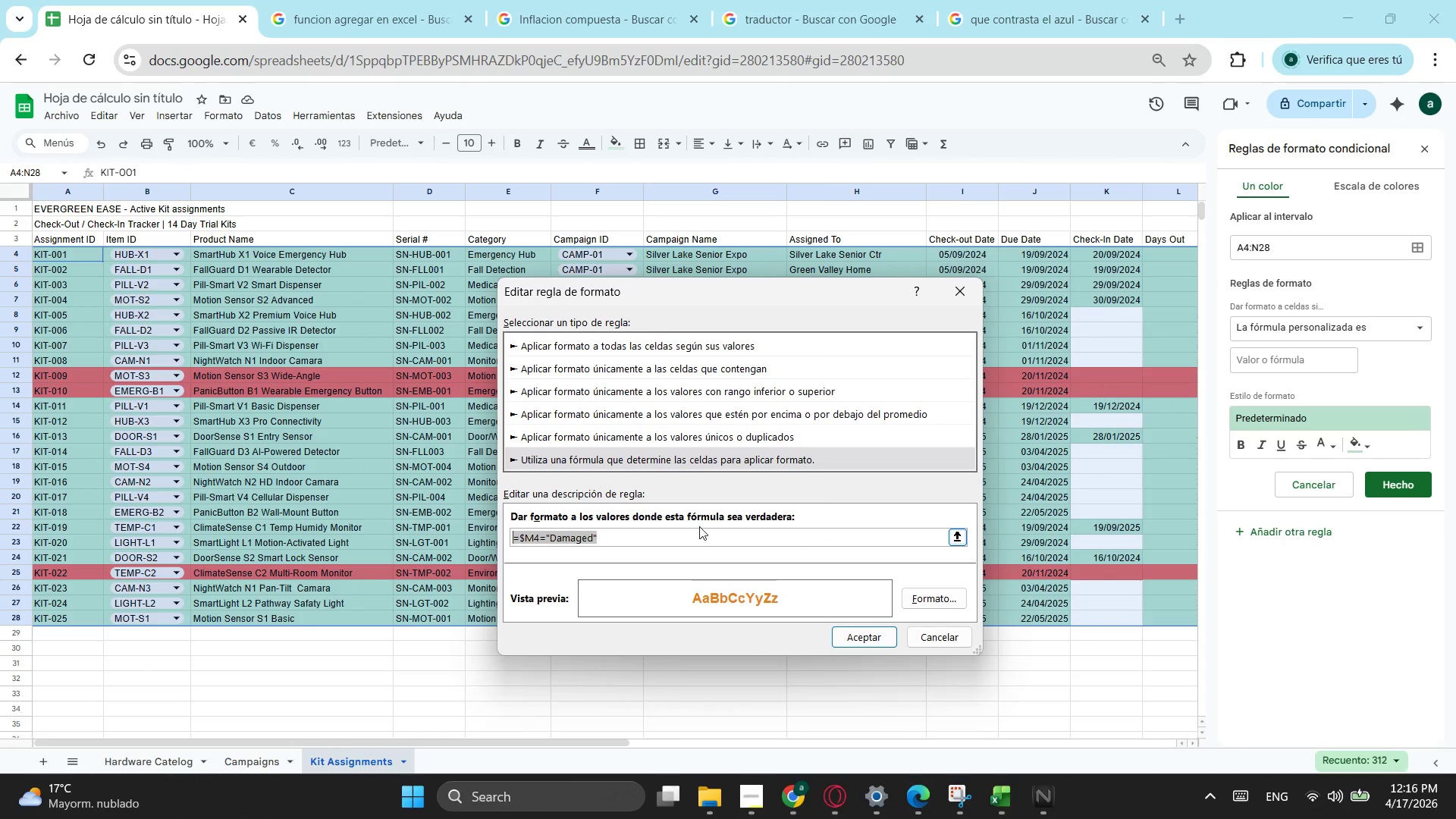 
key(Control+ControlLeft)
 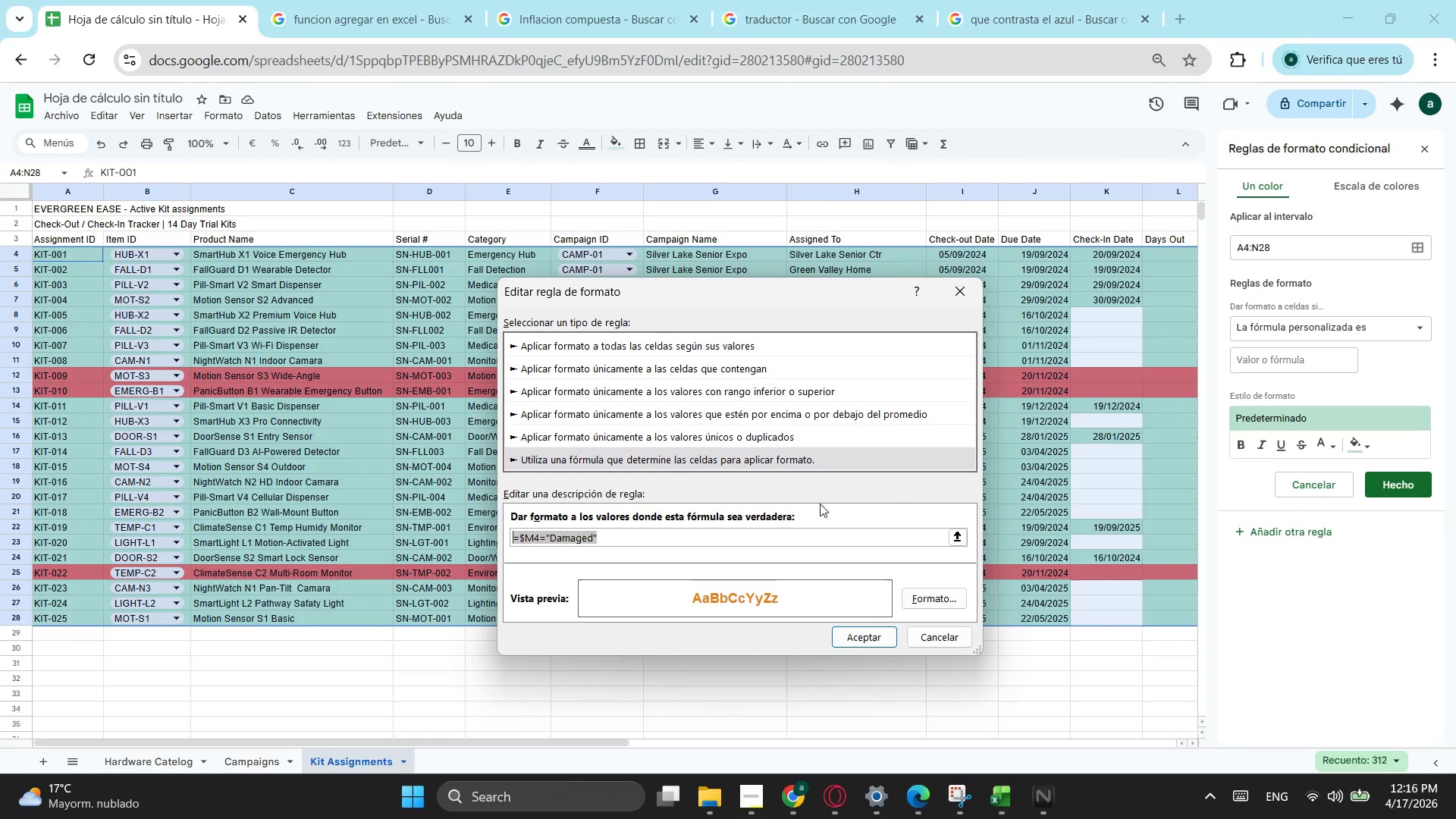 
key(Control+C)
 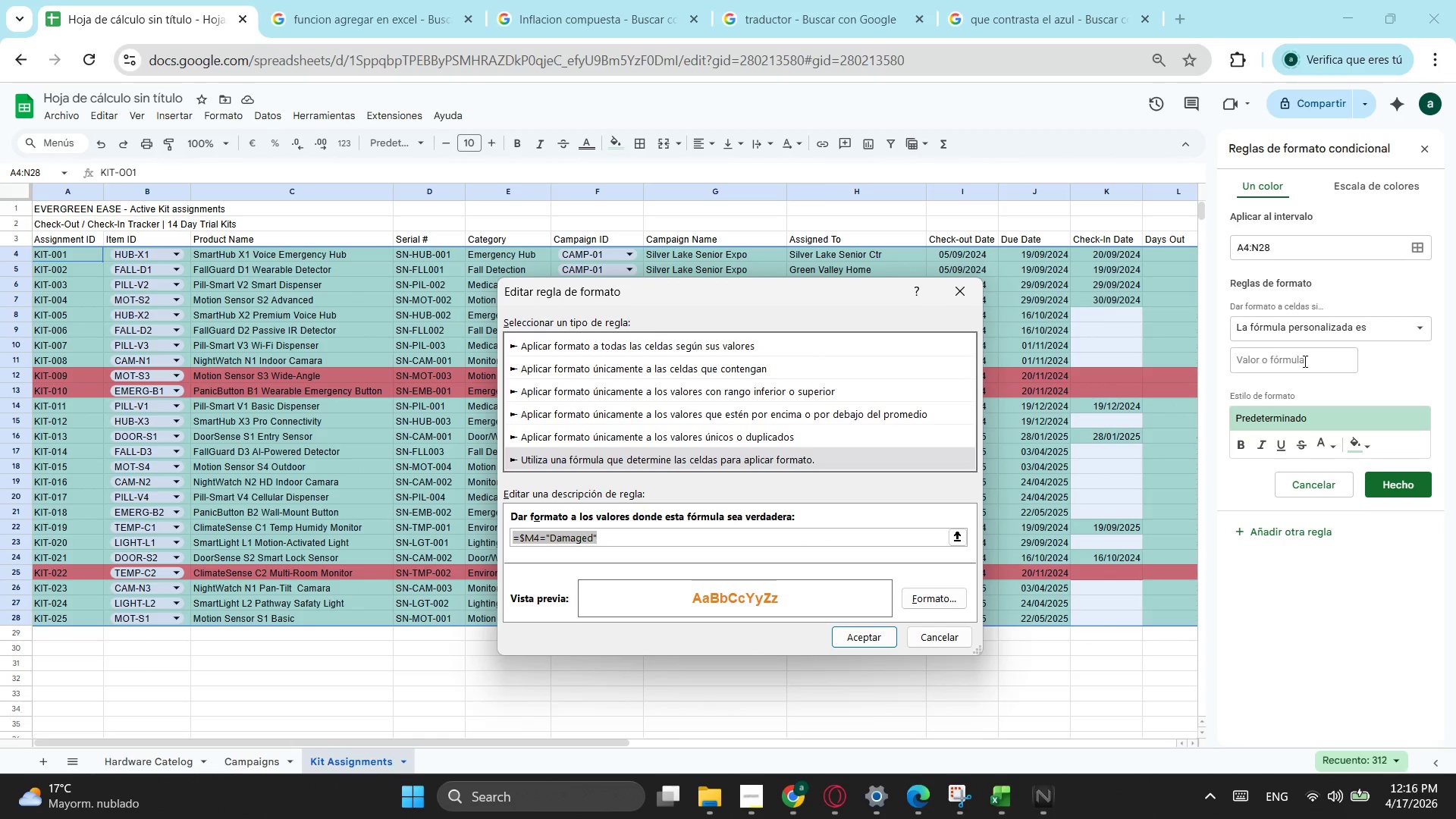 
wait(9.64)
 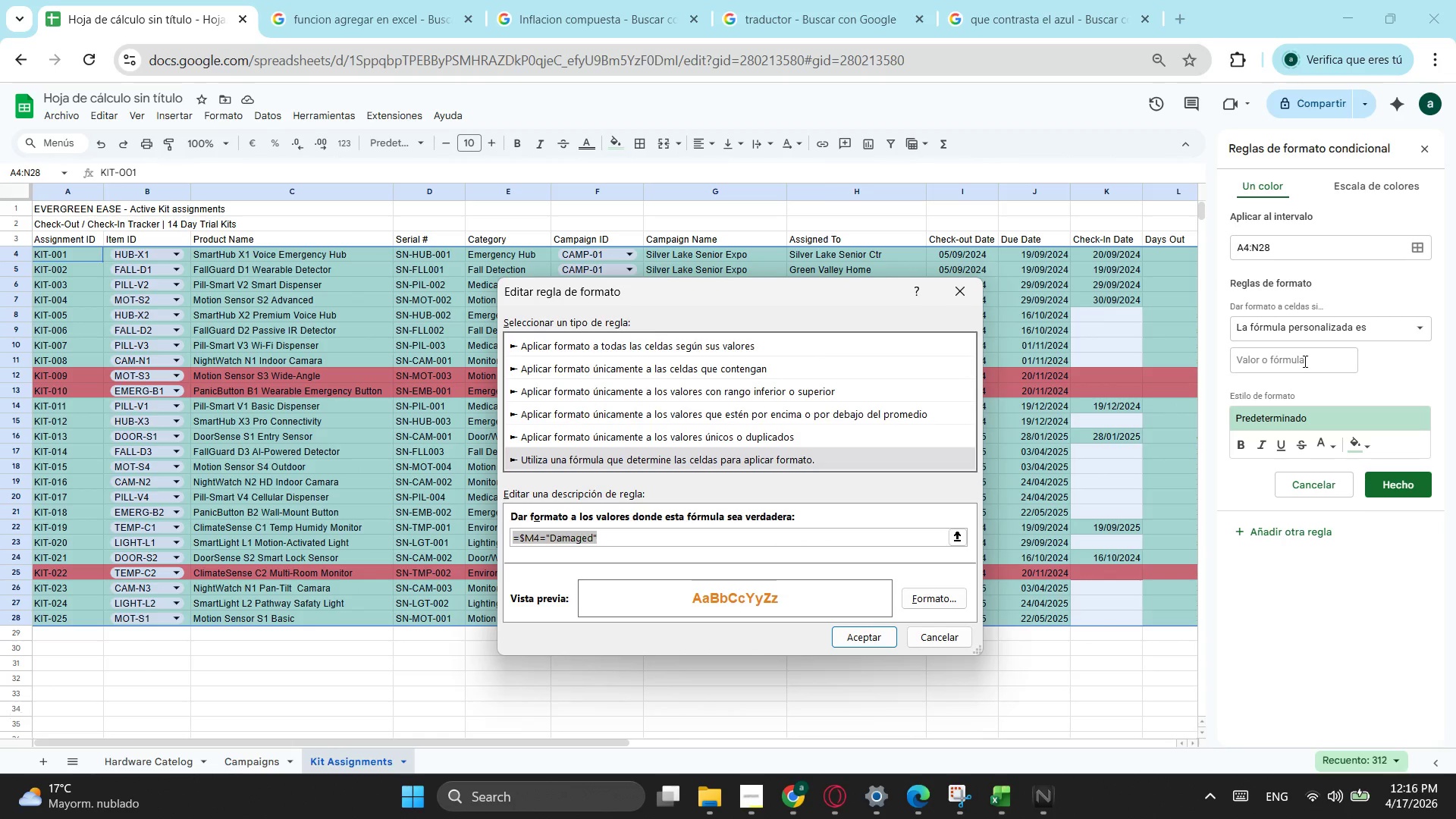 
key(Alt+Tab)
 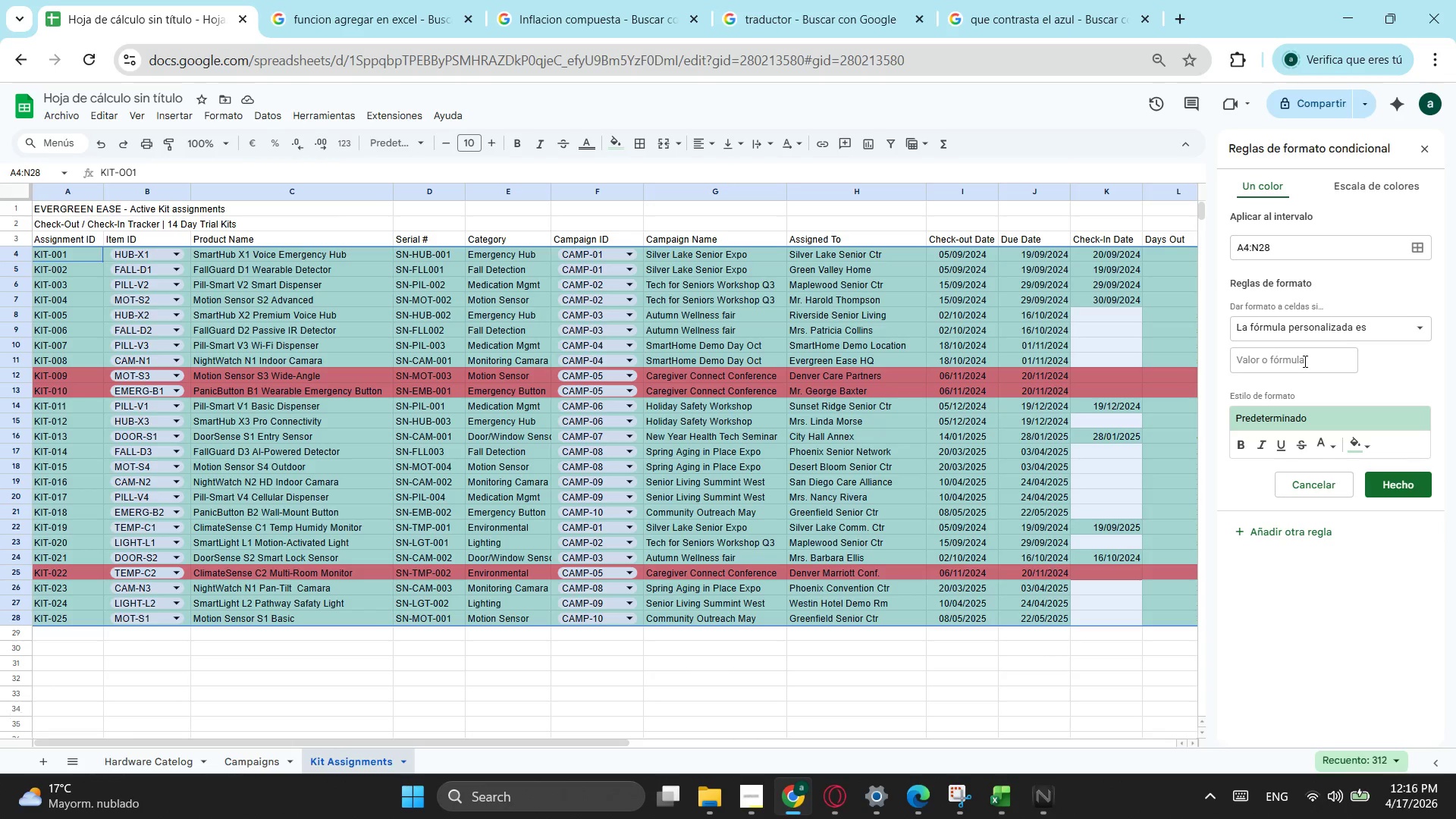 
left_click([1304, 361])
 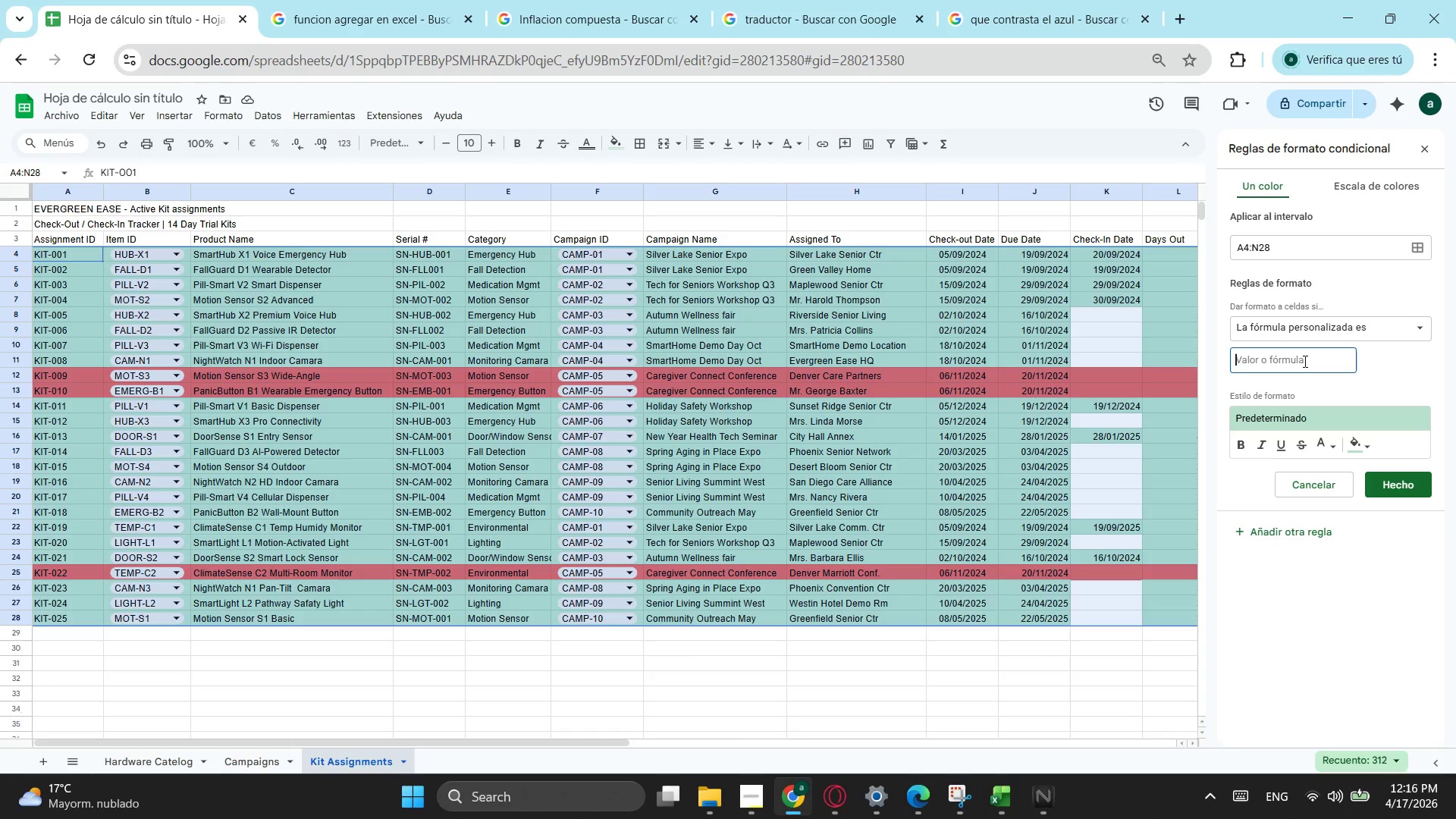 
key(Control+V)
 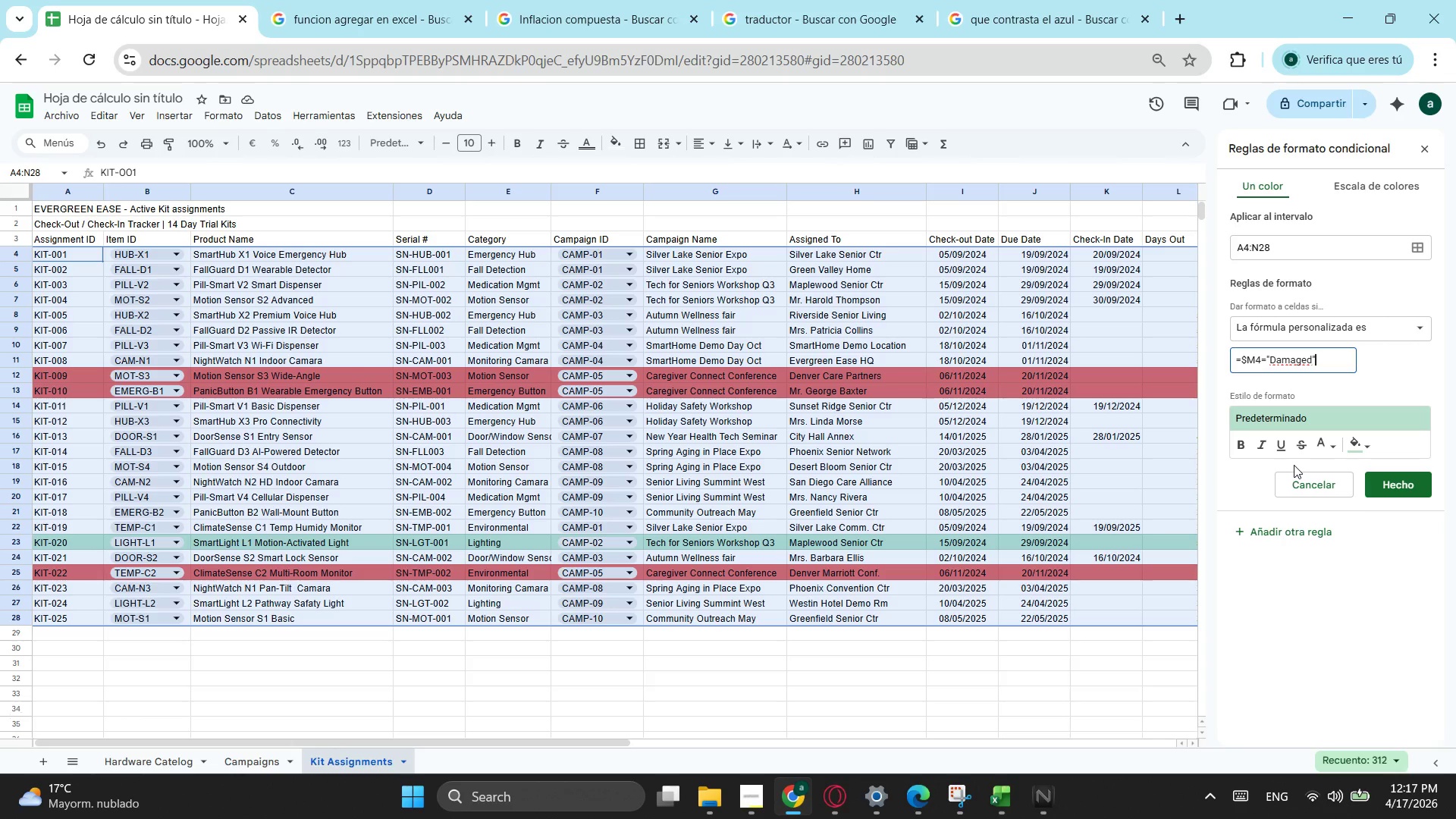 
wait(18.01)
 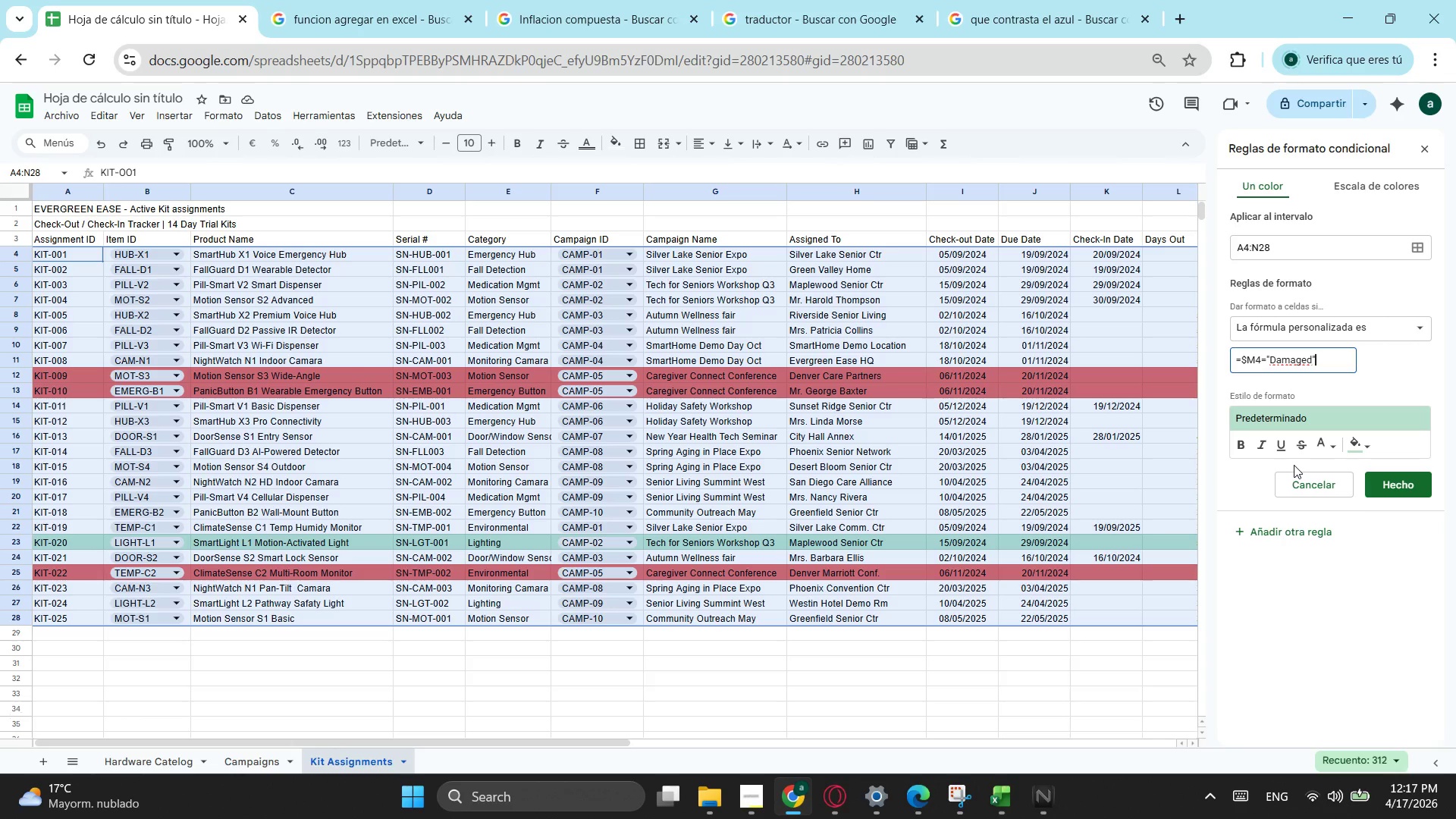 
left_click([1353, 439])
 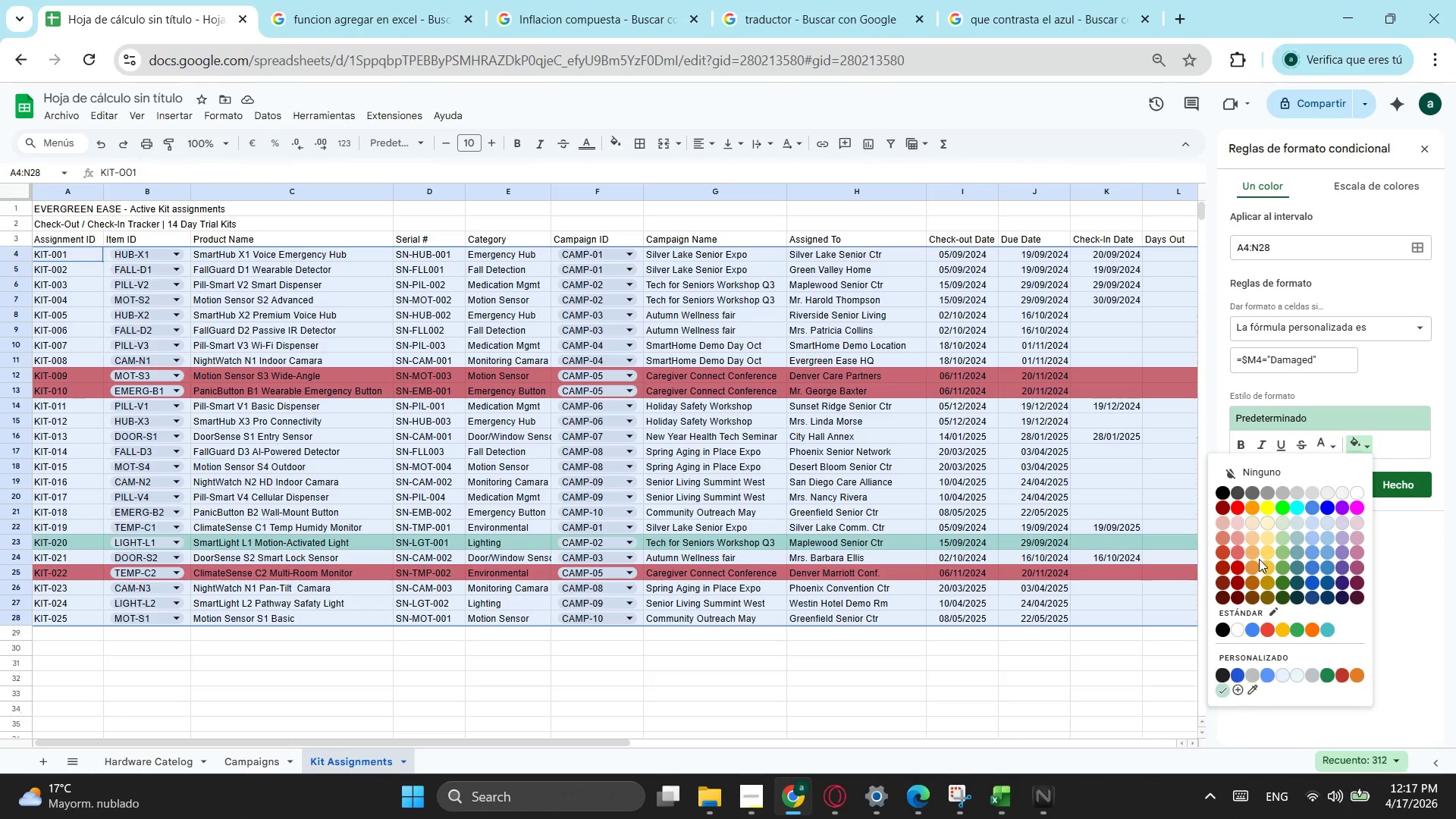 
left_click([1254, 548])
 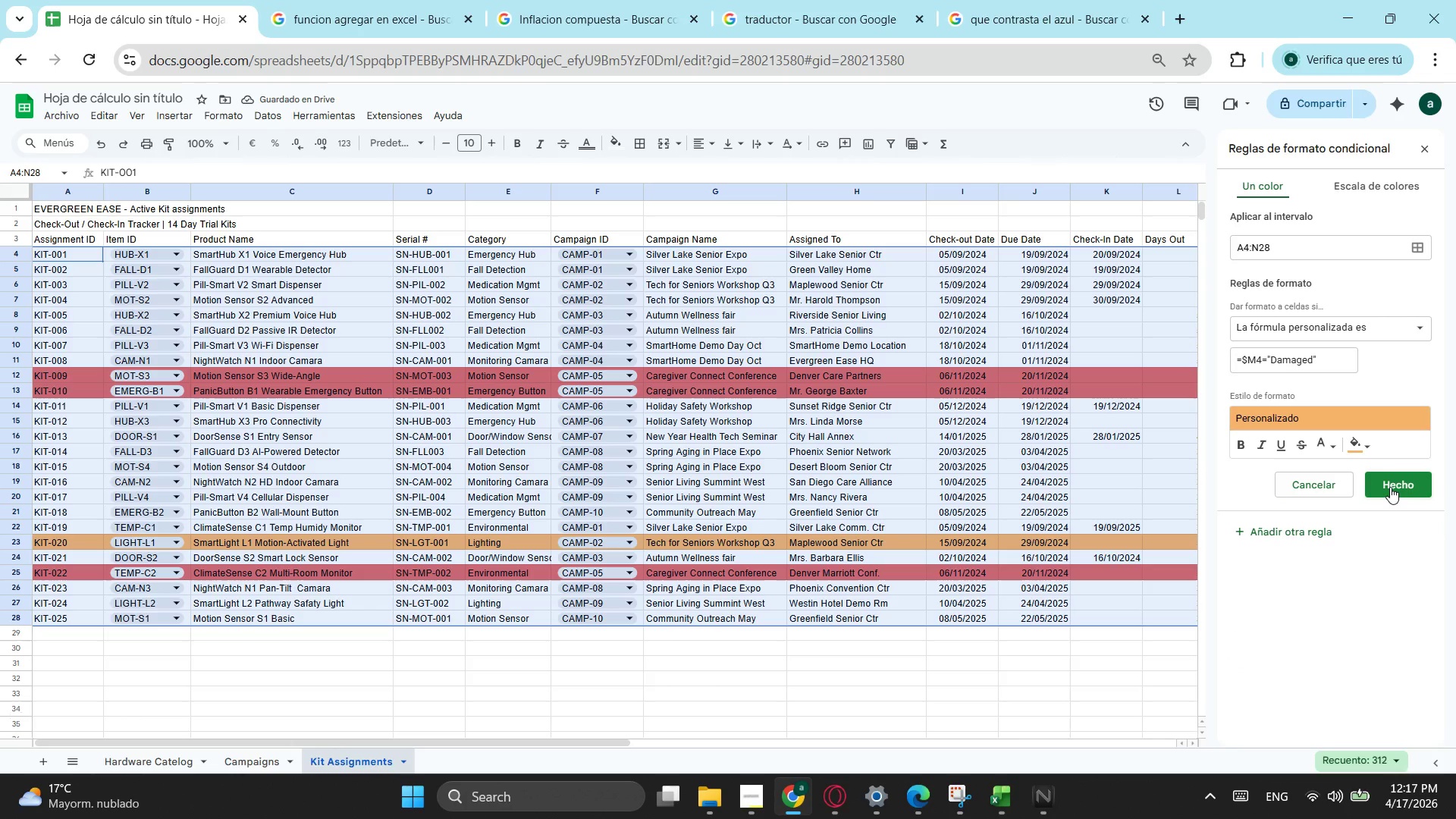 
wait(8.06)
 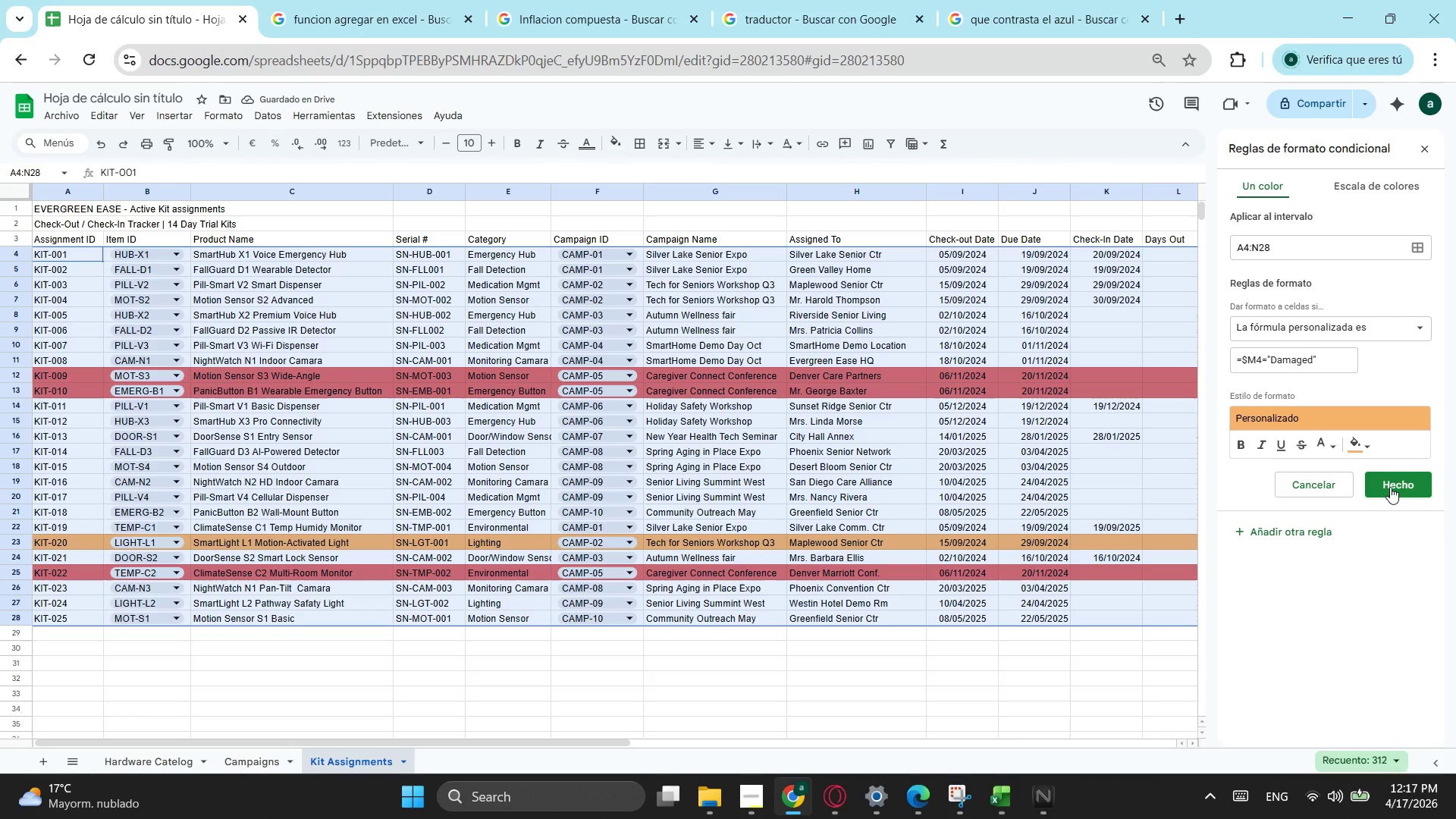 
left_click([1390, 487])
 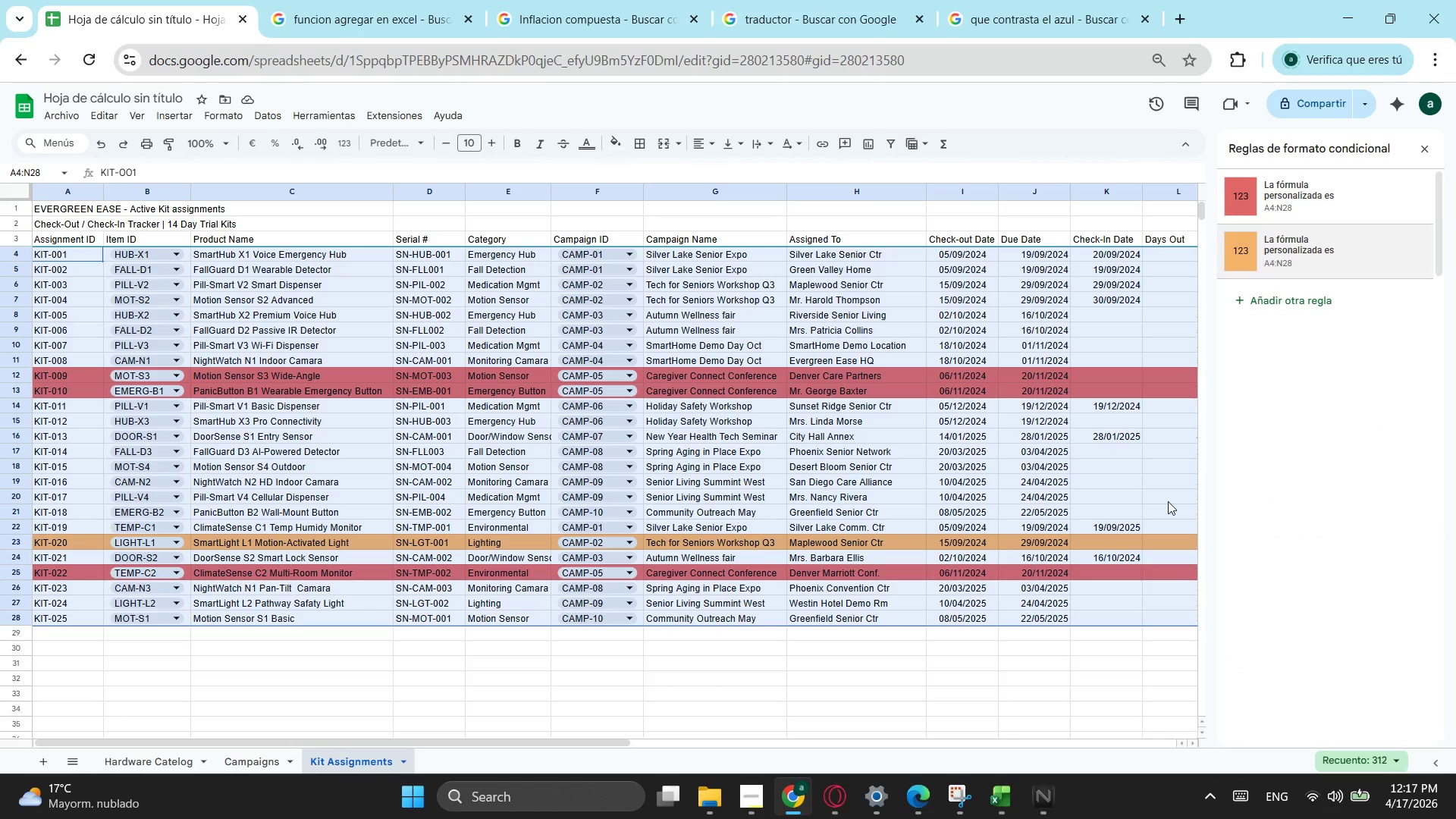 
hold_key(key=AltLeft, duration=1.41)
 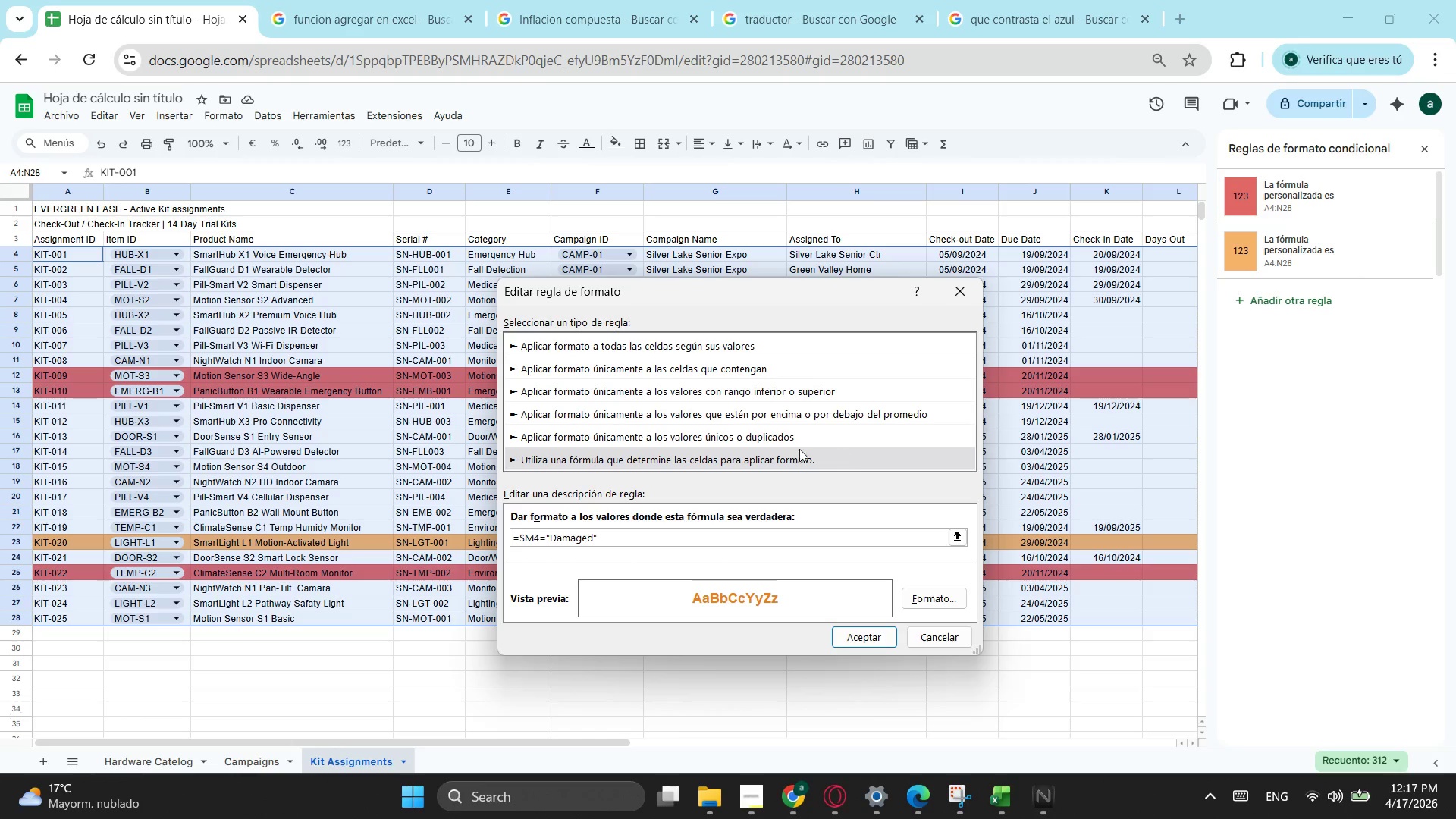 
key(Tab)
 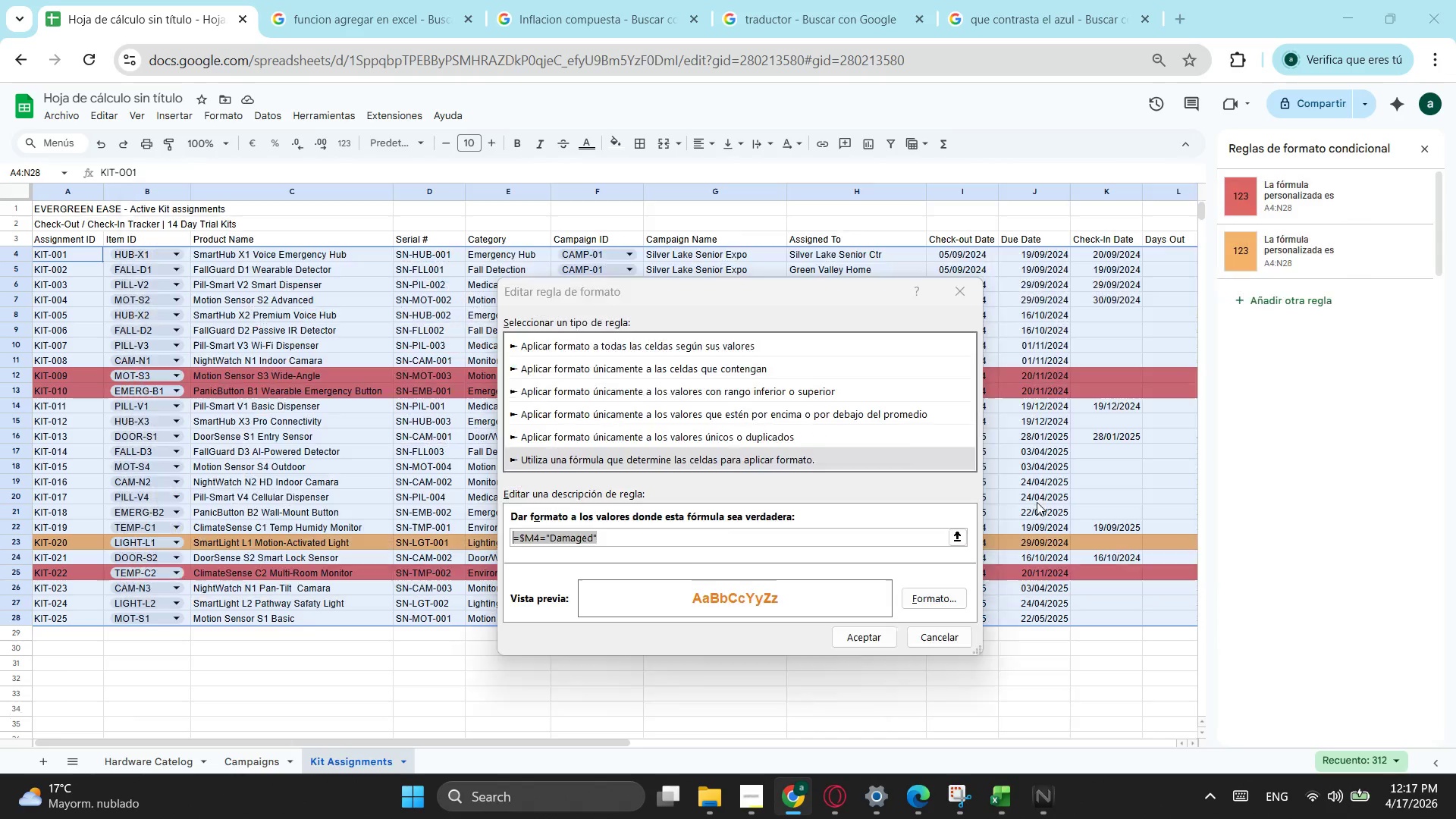 
key(Escape)
 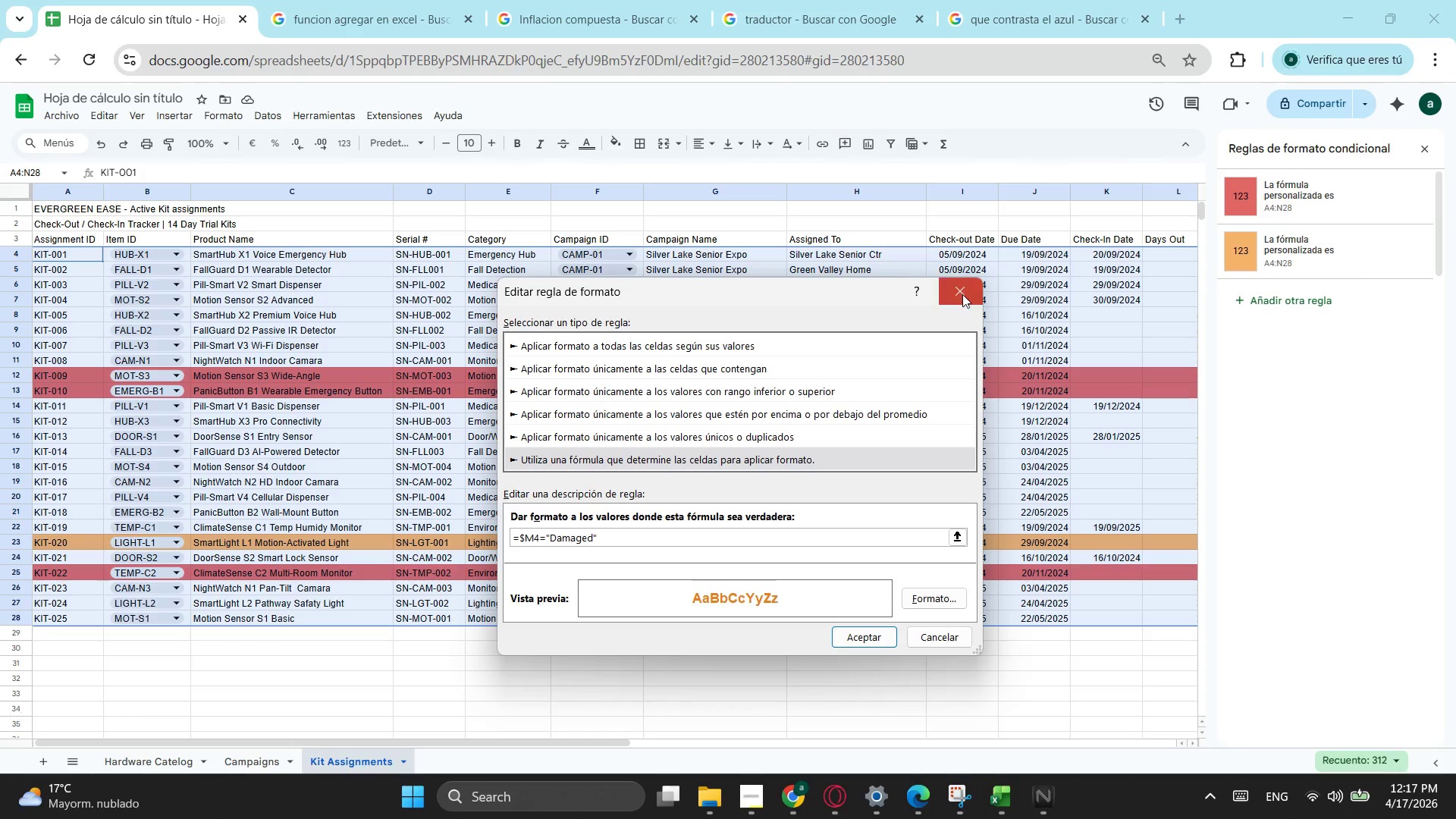 
left_click([966, 289])
 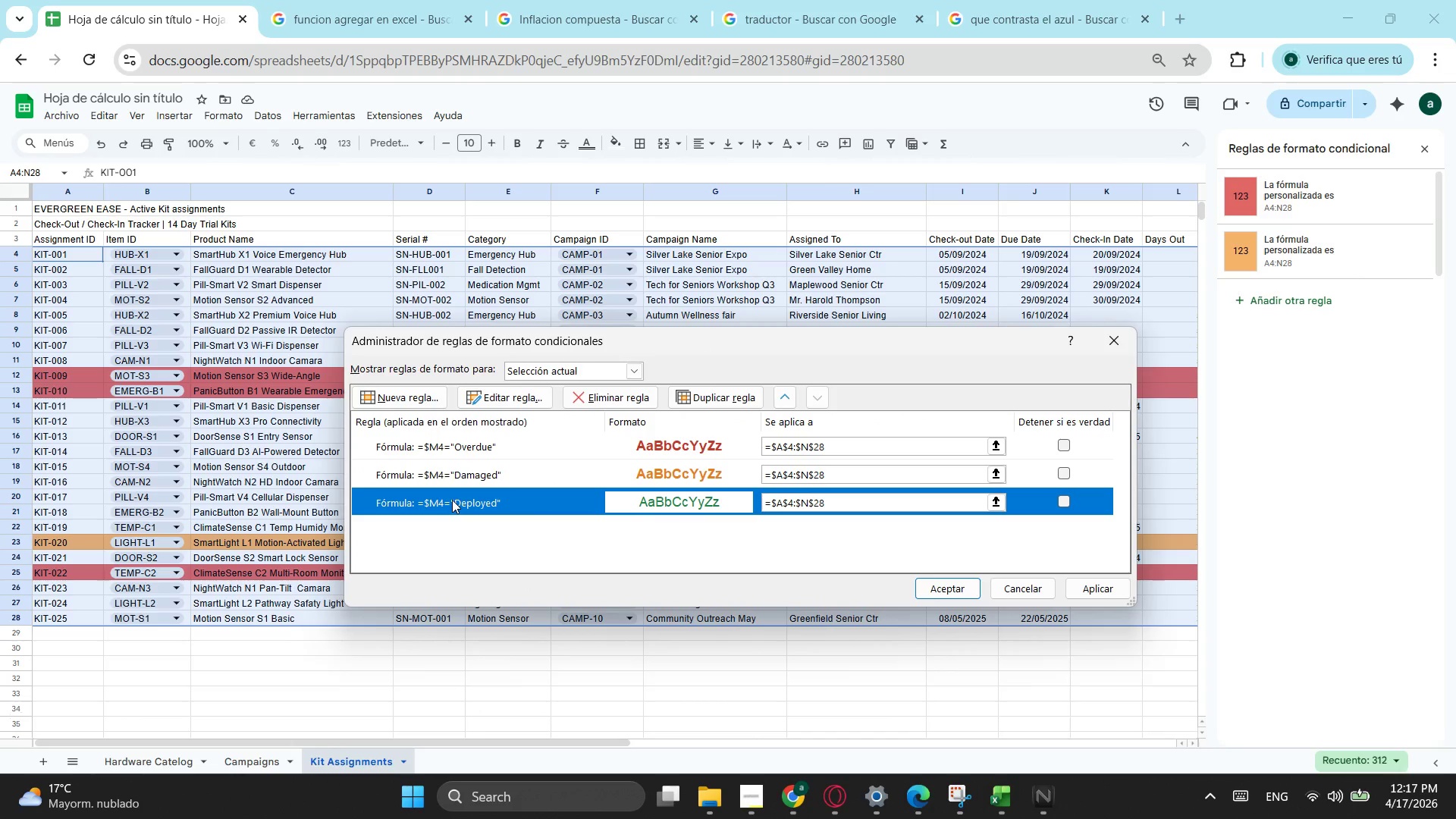 
double_click([452, 500])
 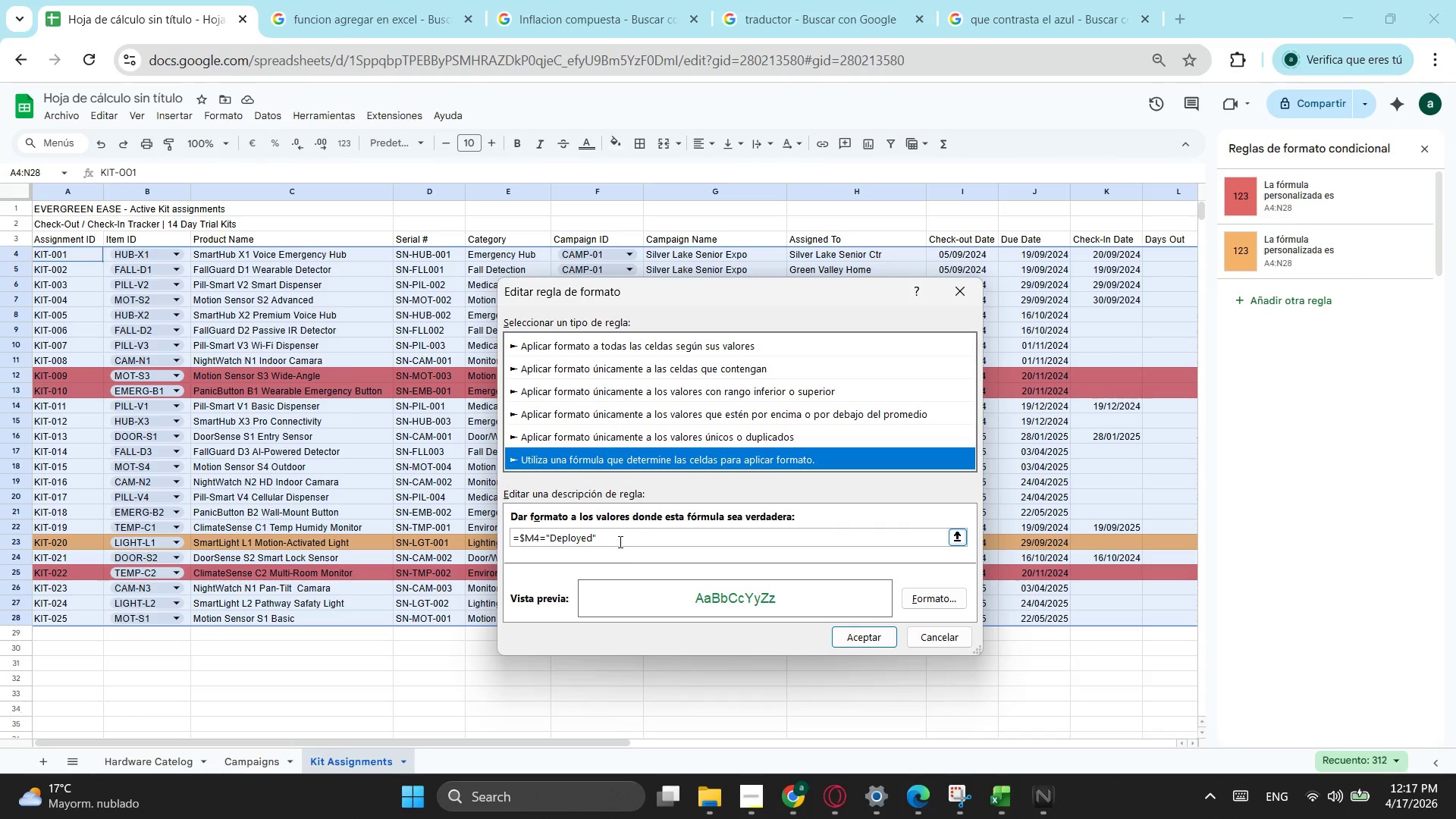 
left_click_drag(start_coordinate=[617, 539], to_coordinate=[442, 544])
 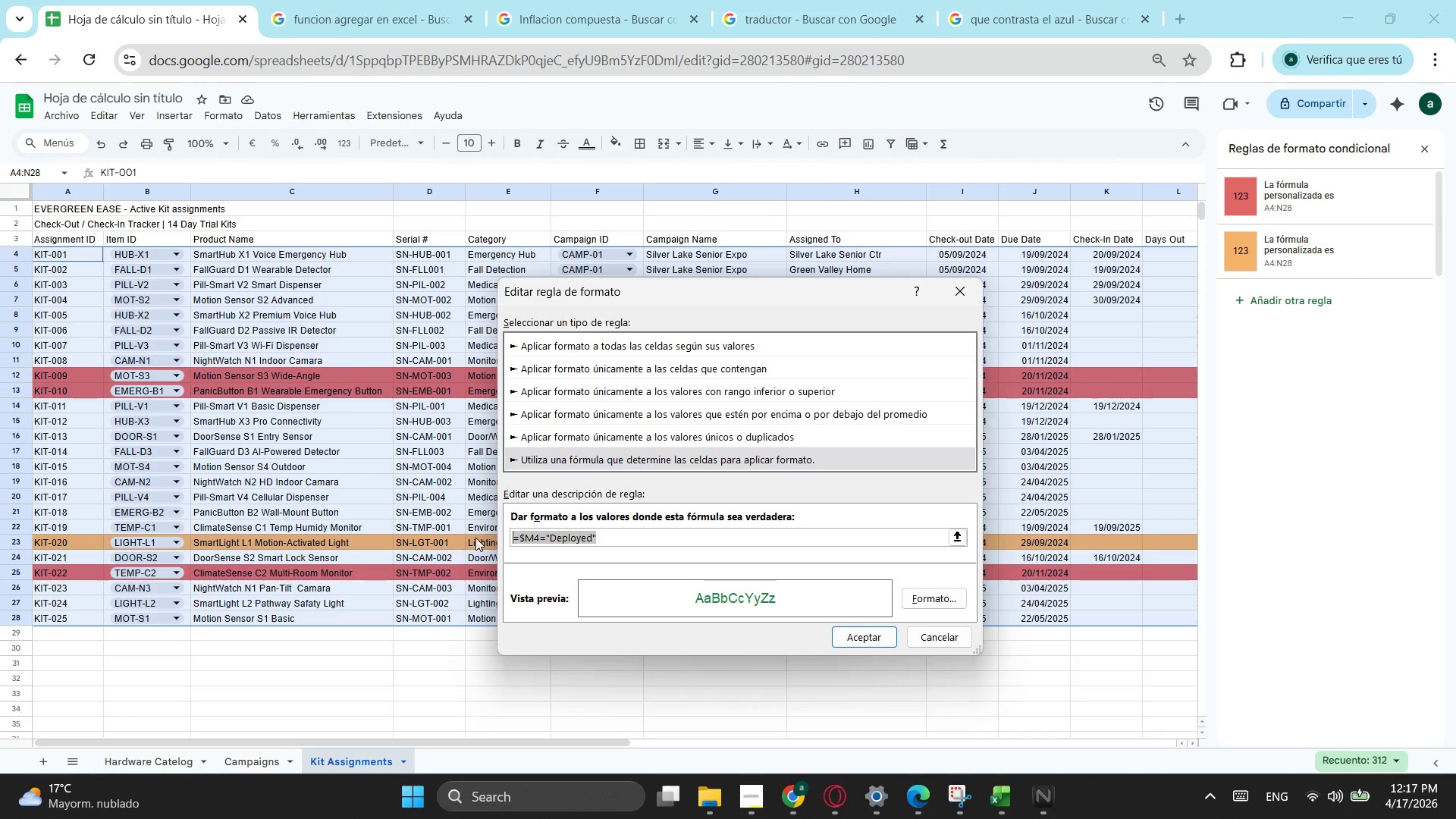 
key(Control+ControlLeft)
 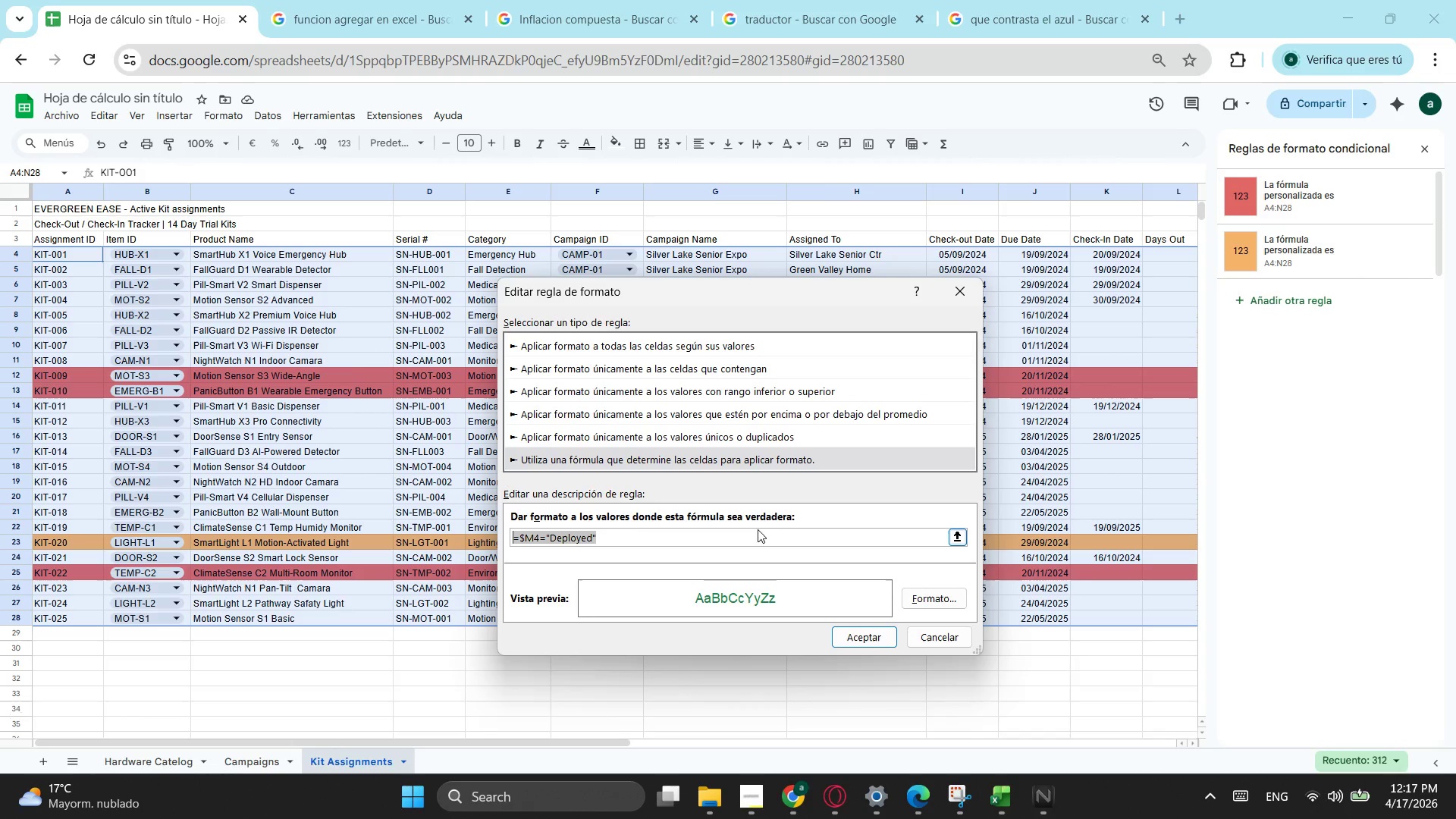 
key(Control+C)
 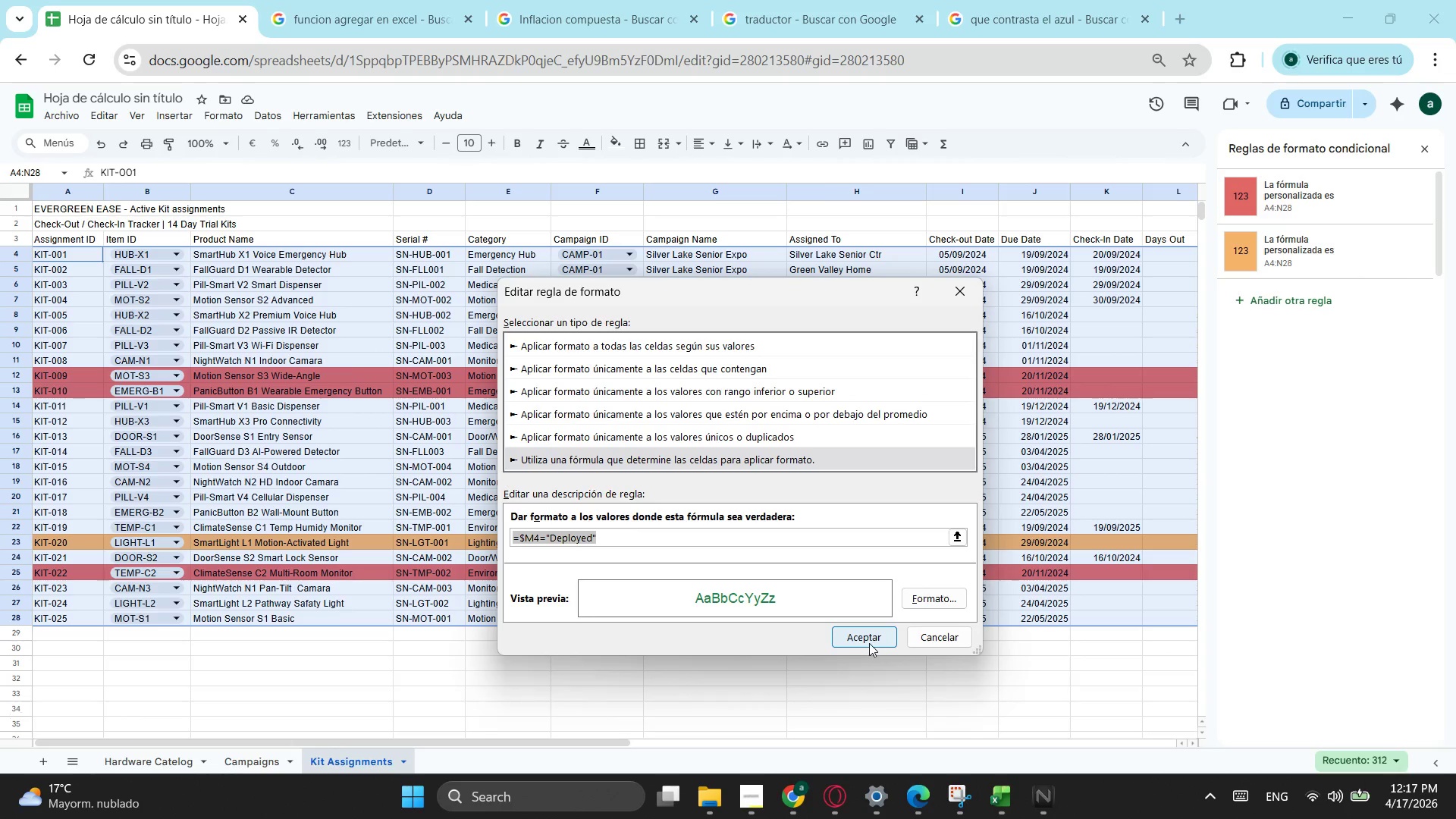 
left_click([869, 643])
 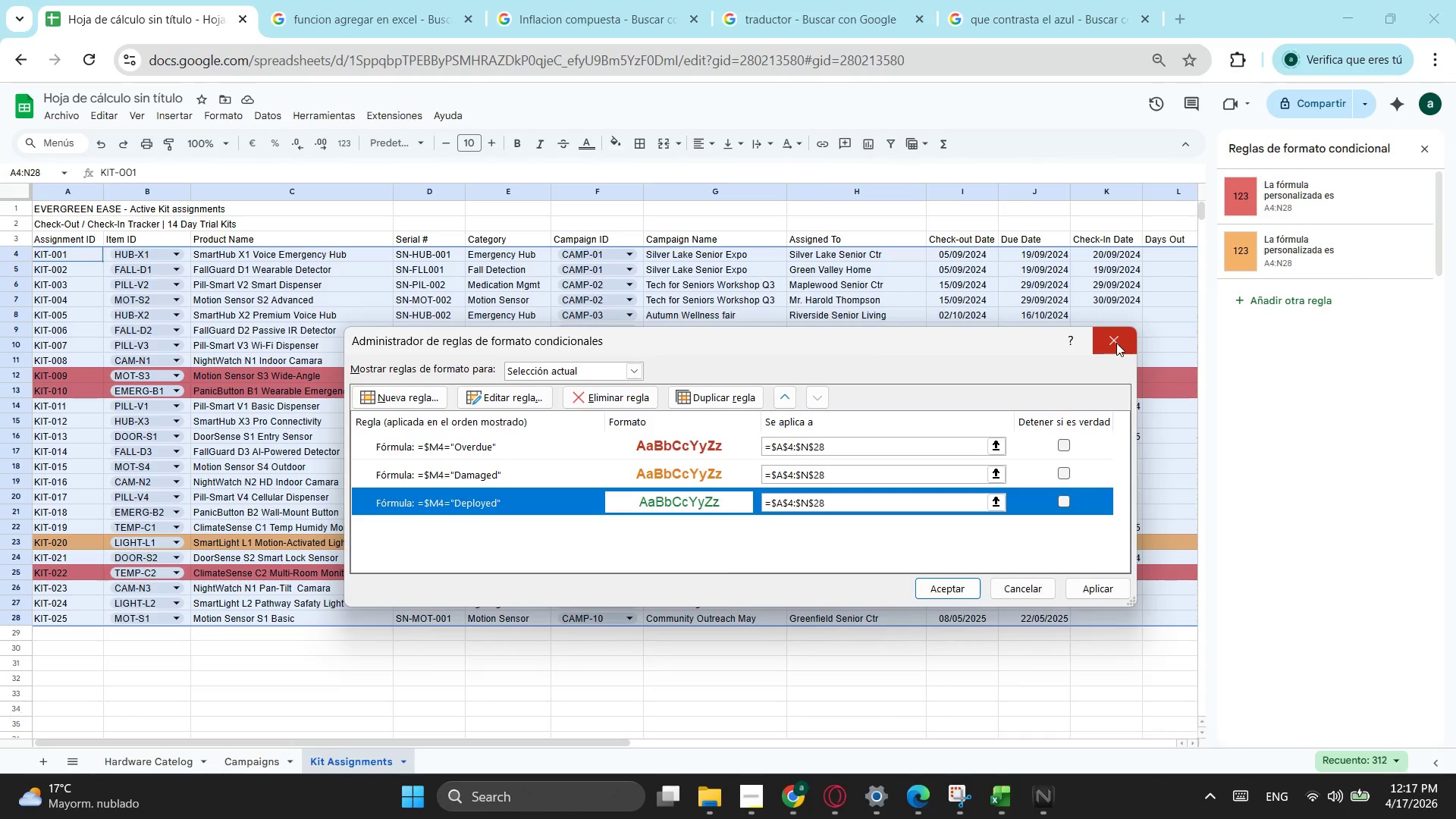 
double_click([1263, 297])
 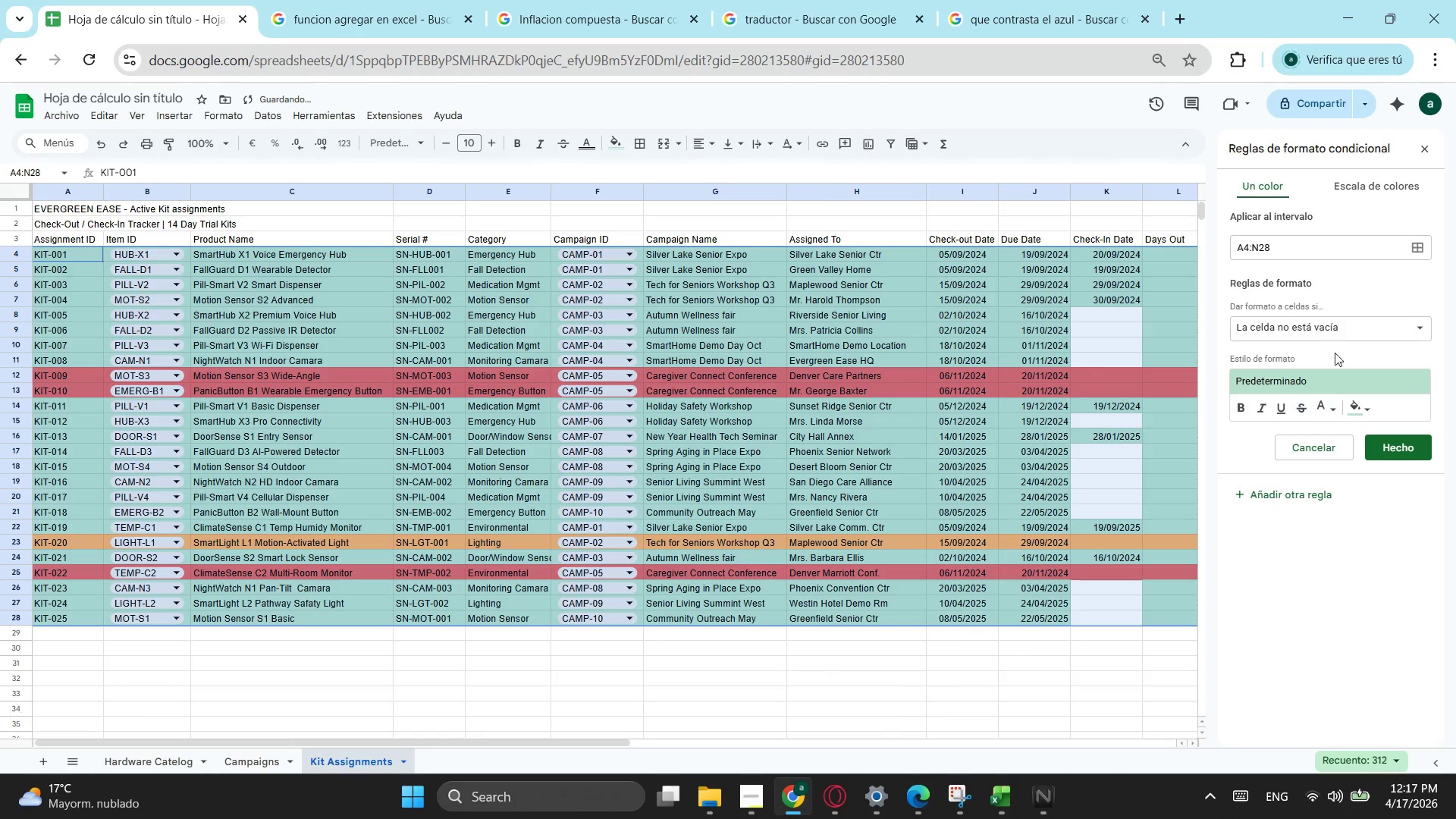 
left_click([1332, 328])
 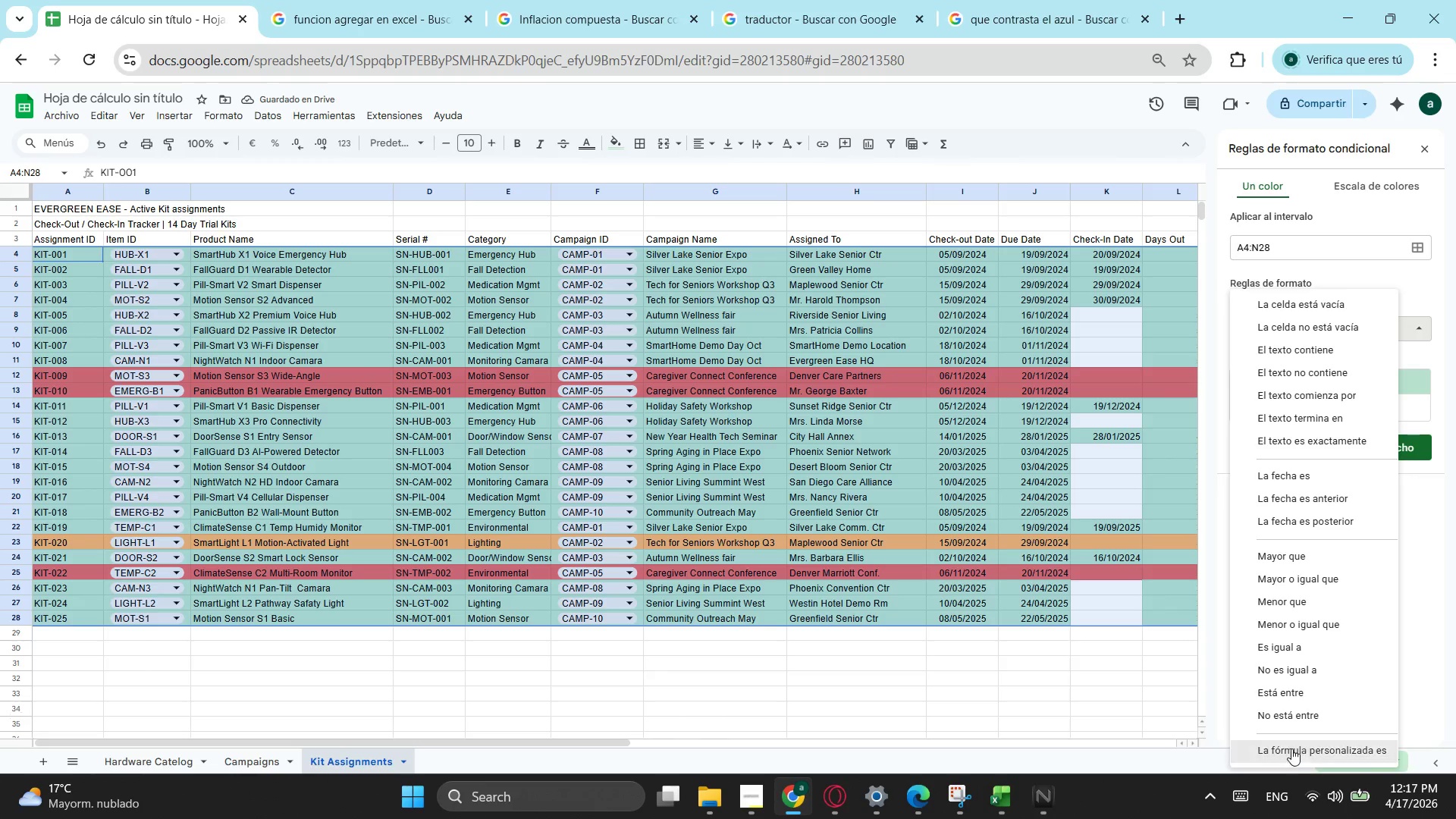 
left_click([1291, 748])
 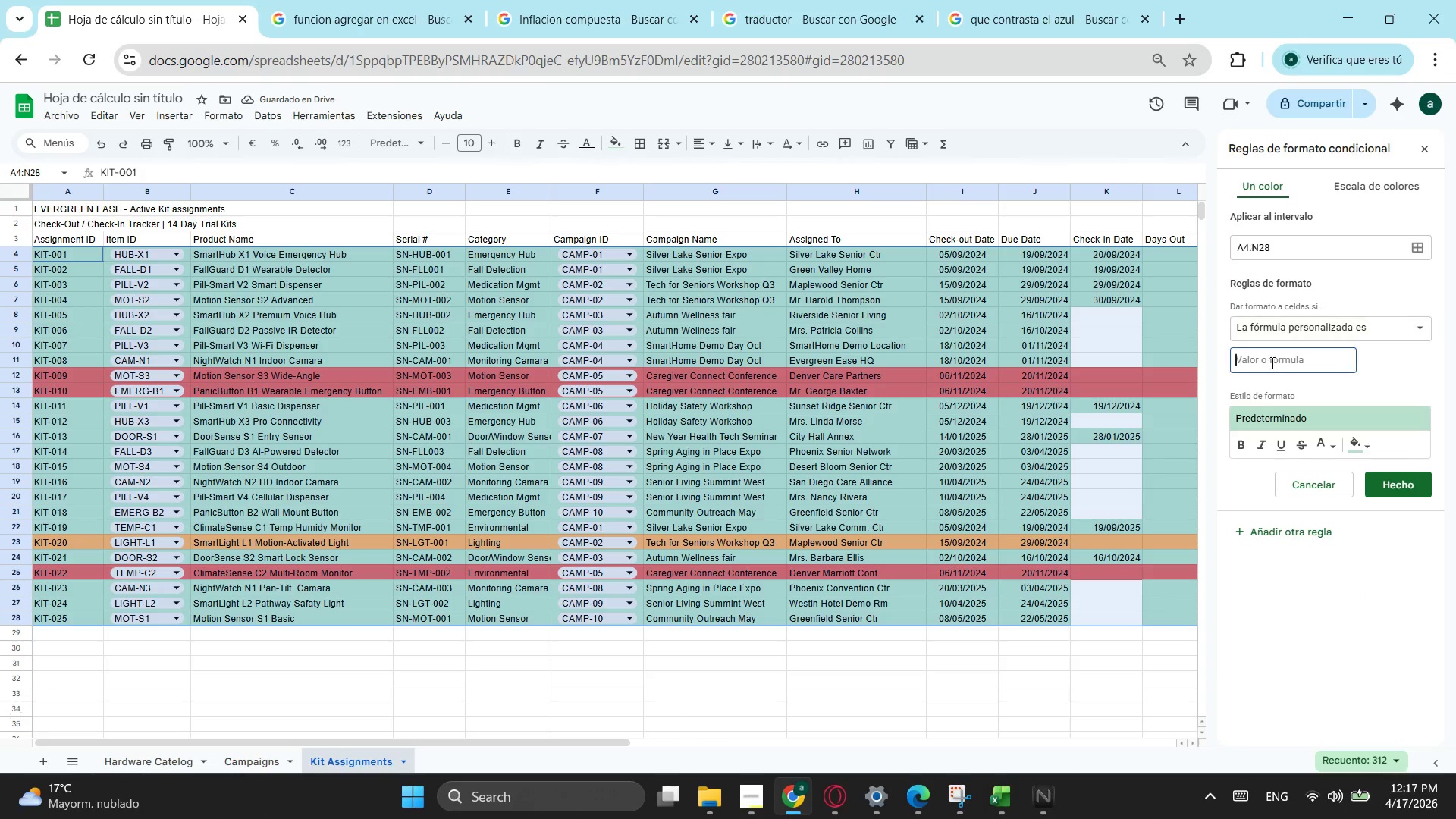 
left_click([1271, 362])
 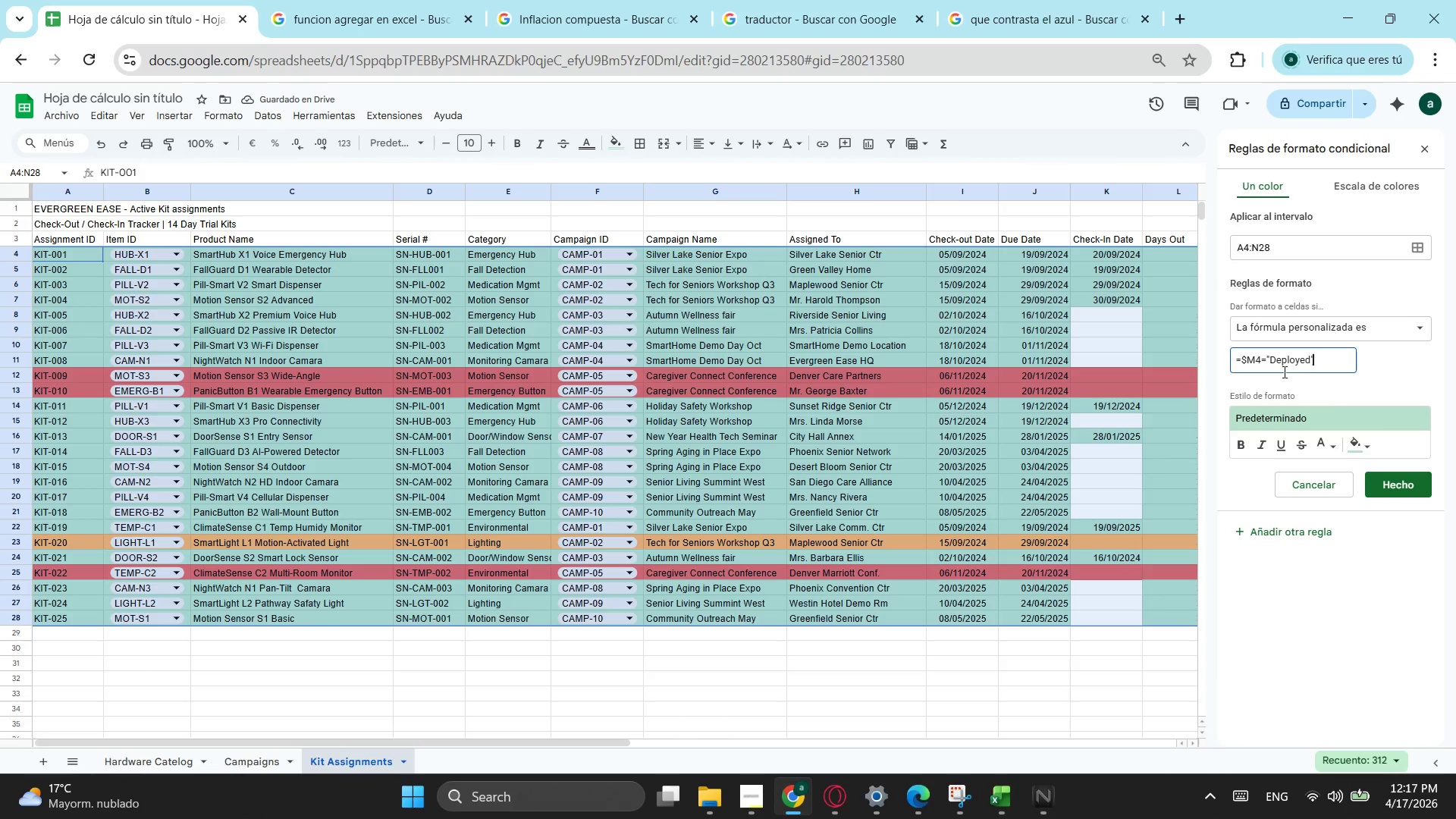 
key(Control+ControlLeft)
 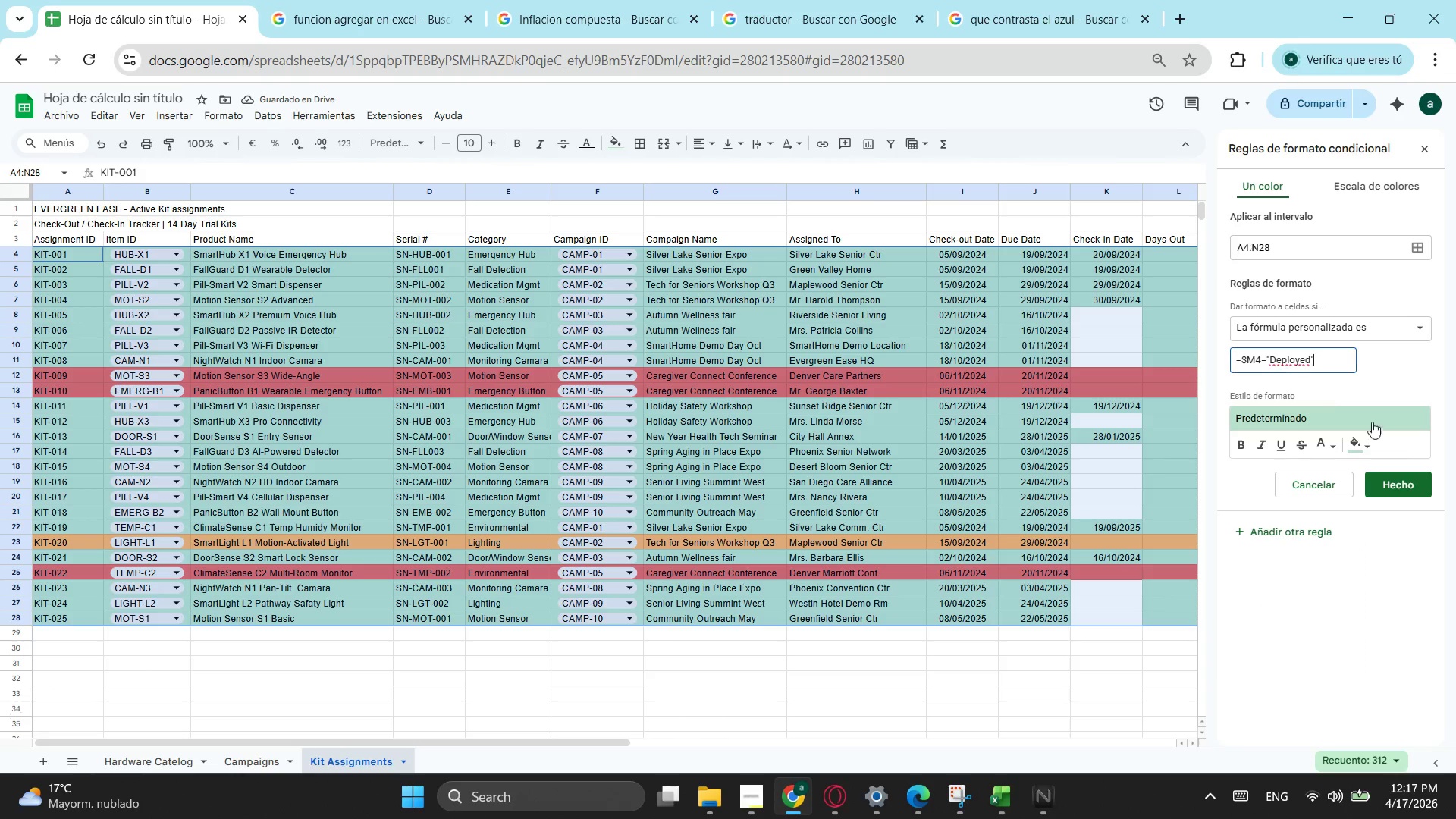 
key(Control+V)
 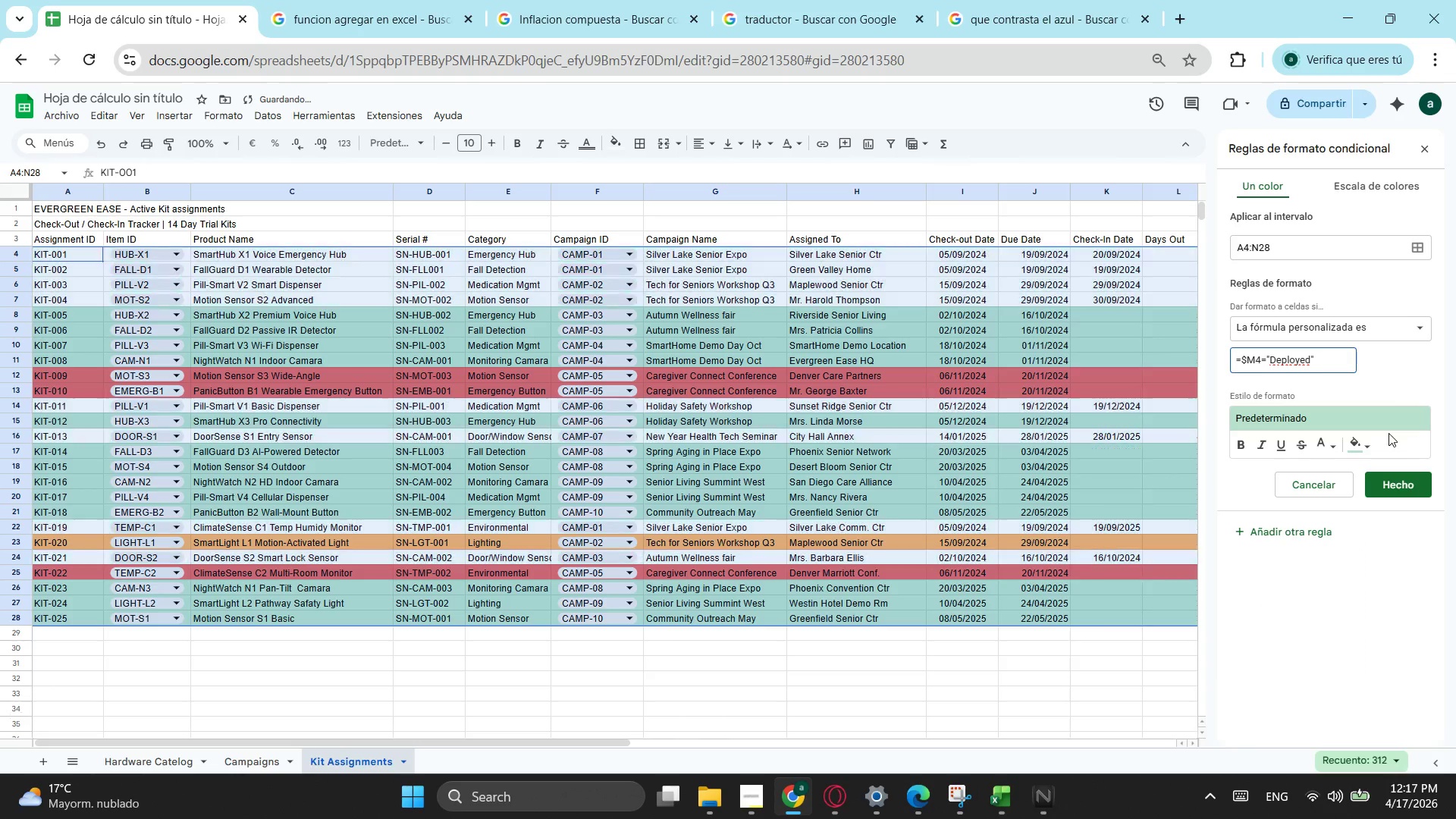 
mouse_move([1355, 443])
 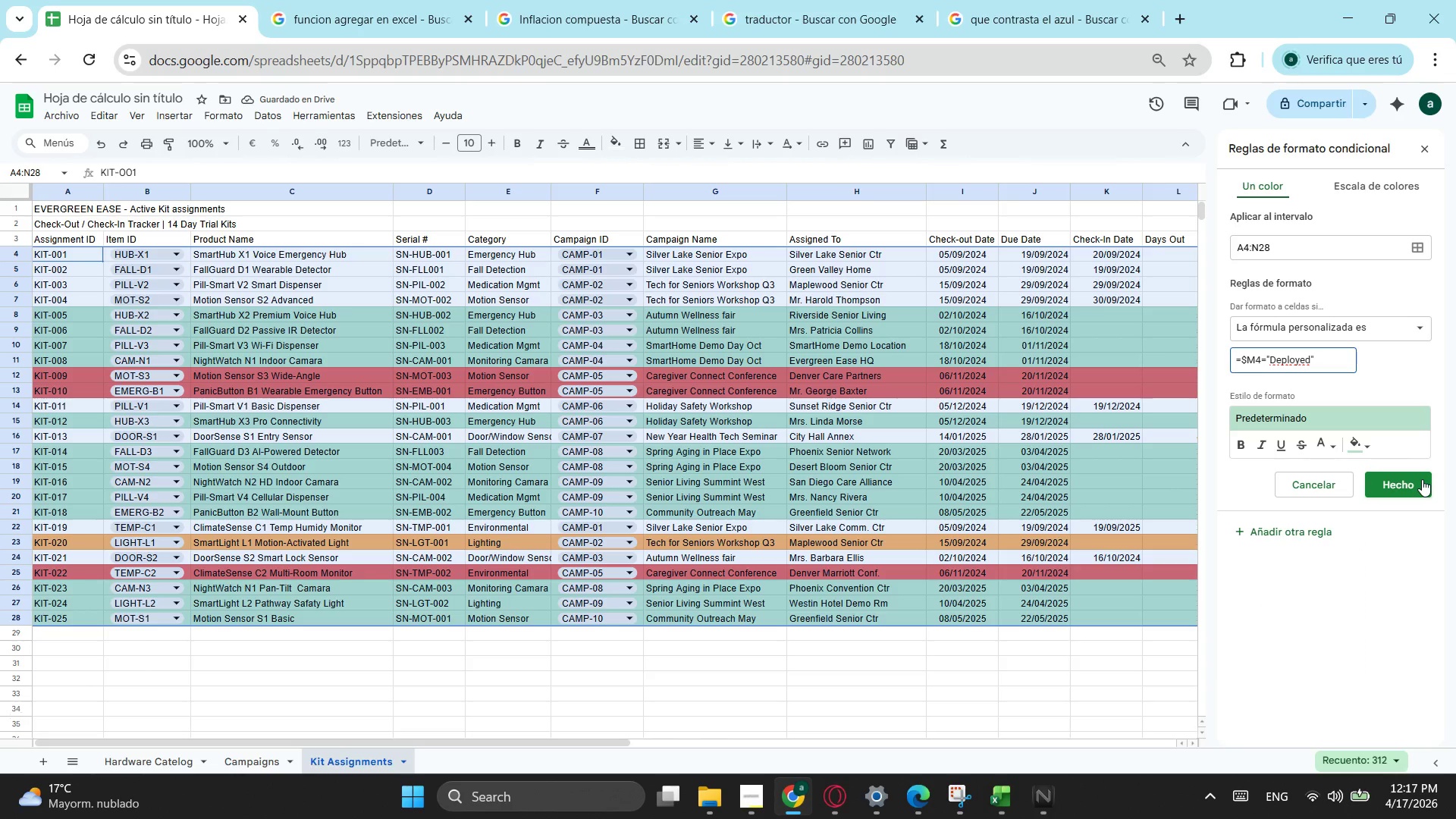 
left_click([1397, 479])
 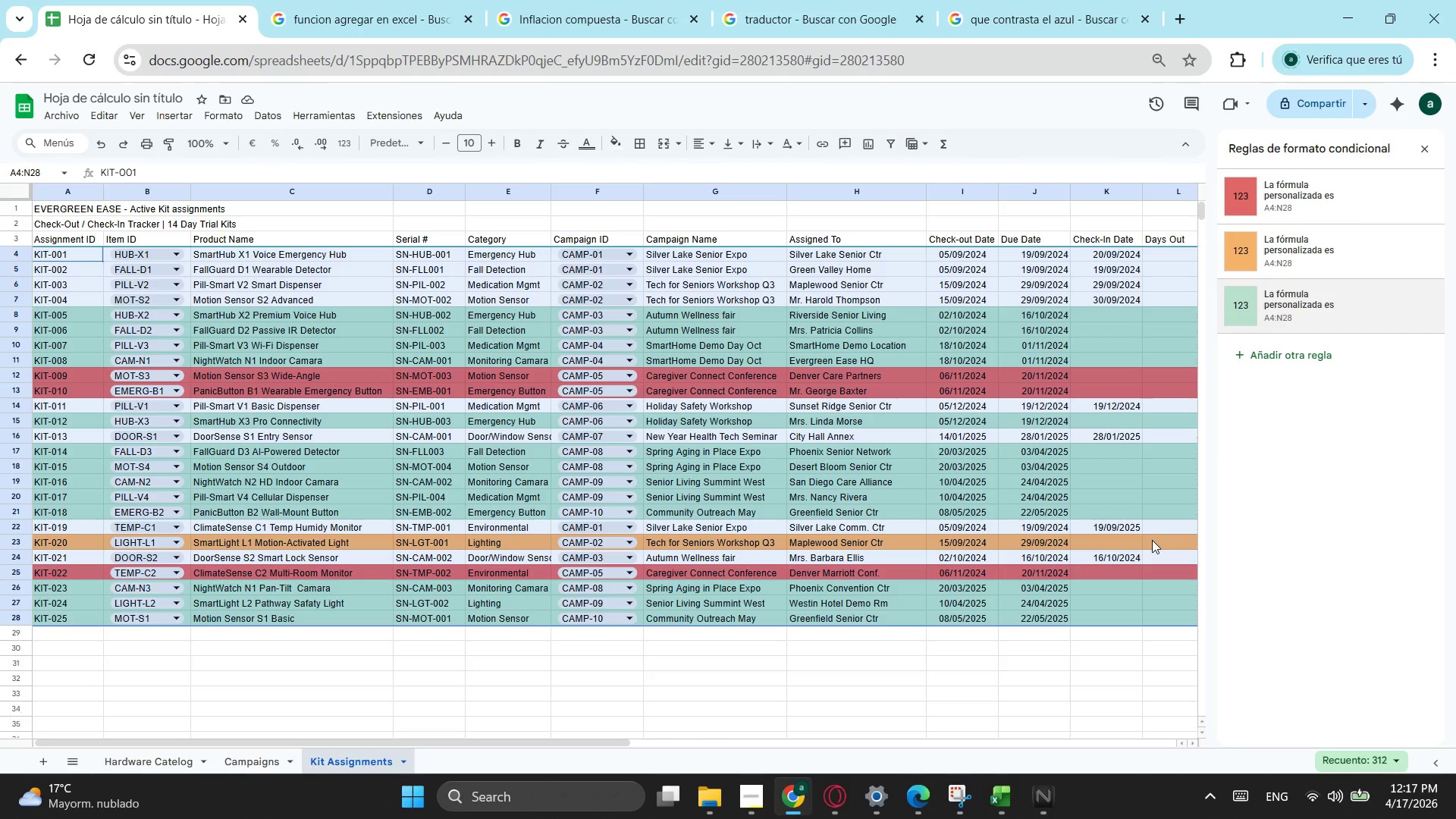 